 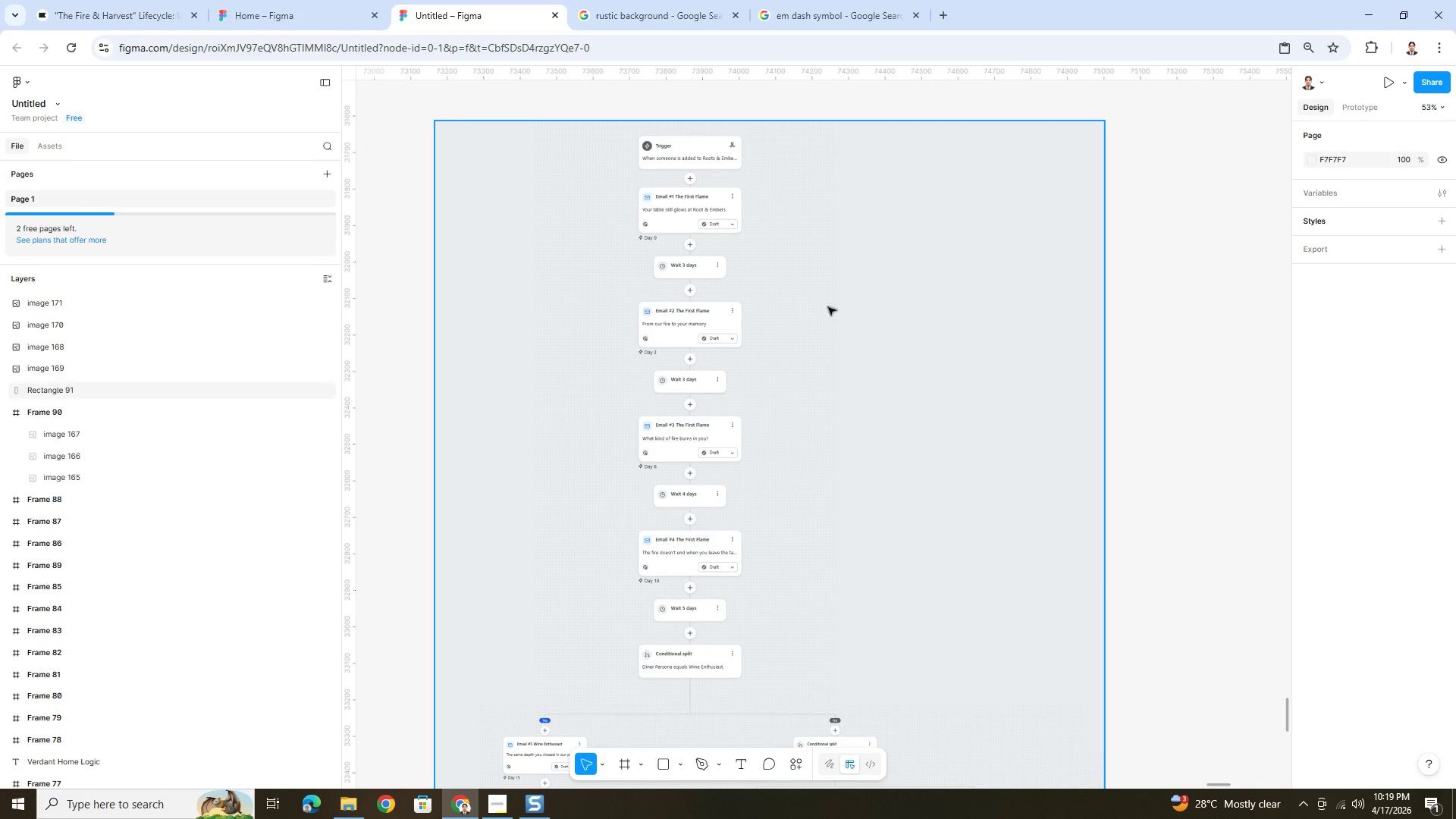 
hold_key(key=ControlLeft, duration=0.33)
scroll: coordinate [758, 174], scroll_direction: up, amount: 5.0
 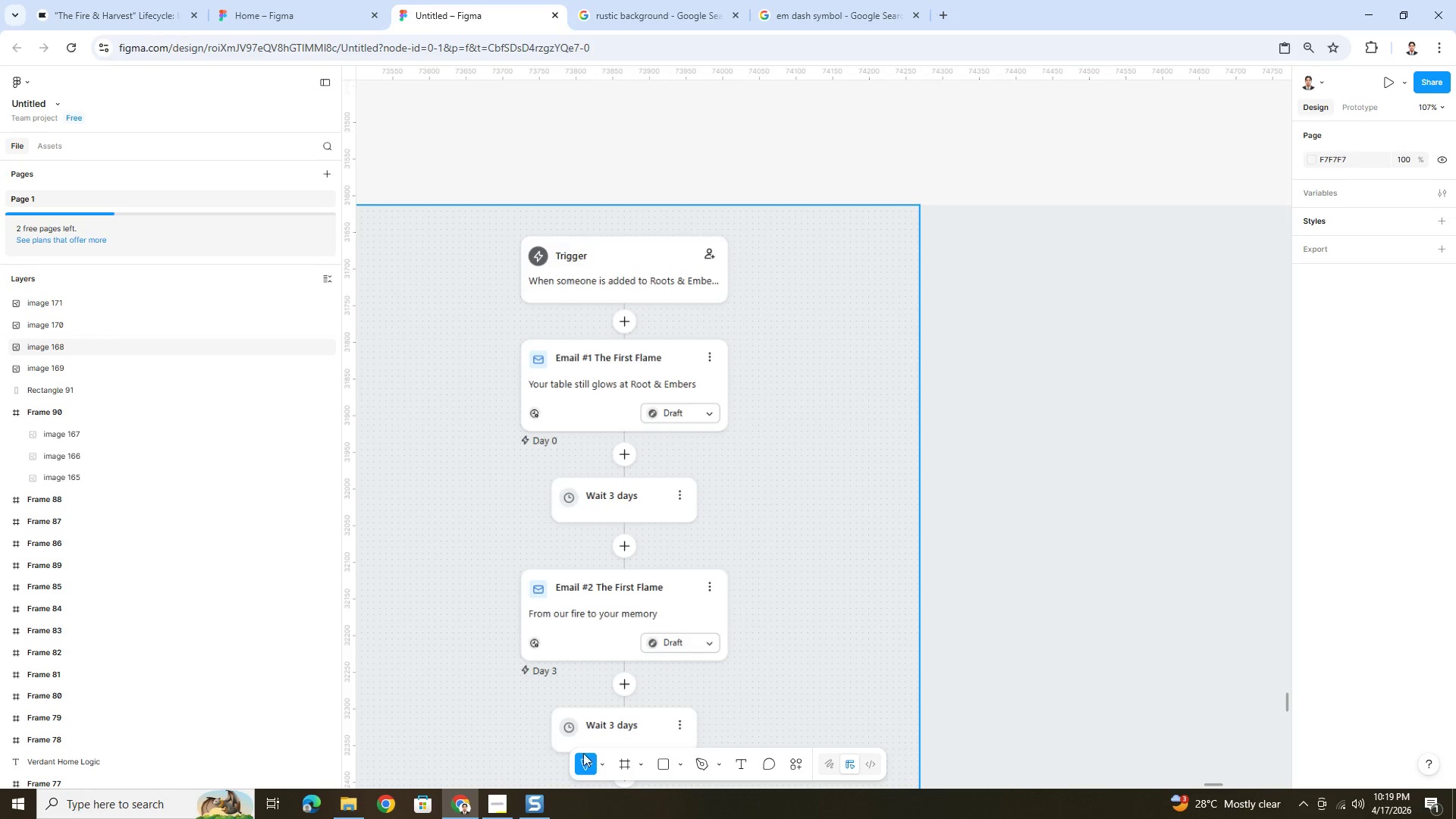 
hold_key(key=ControlLeft, duration=0.98)
scroll: coordinate [941, 566], scroll_direction: down, amount: 13.0
 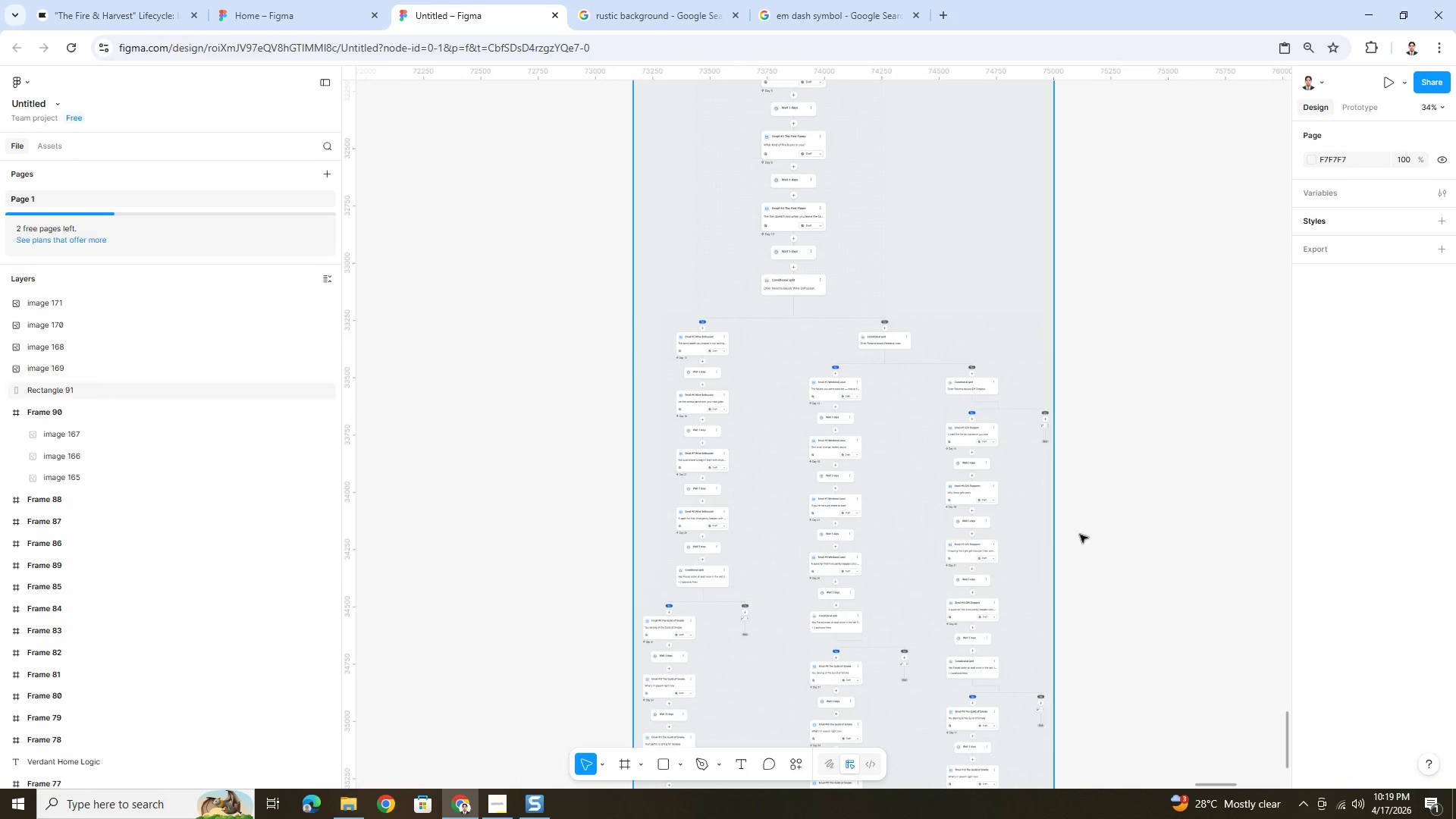 
hold_key(key=ControlLeft, duration=0.55)
scroll: coordinate [1083, 519], scroll_direction: up, amount: 4.0
 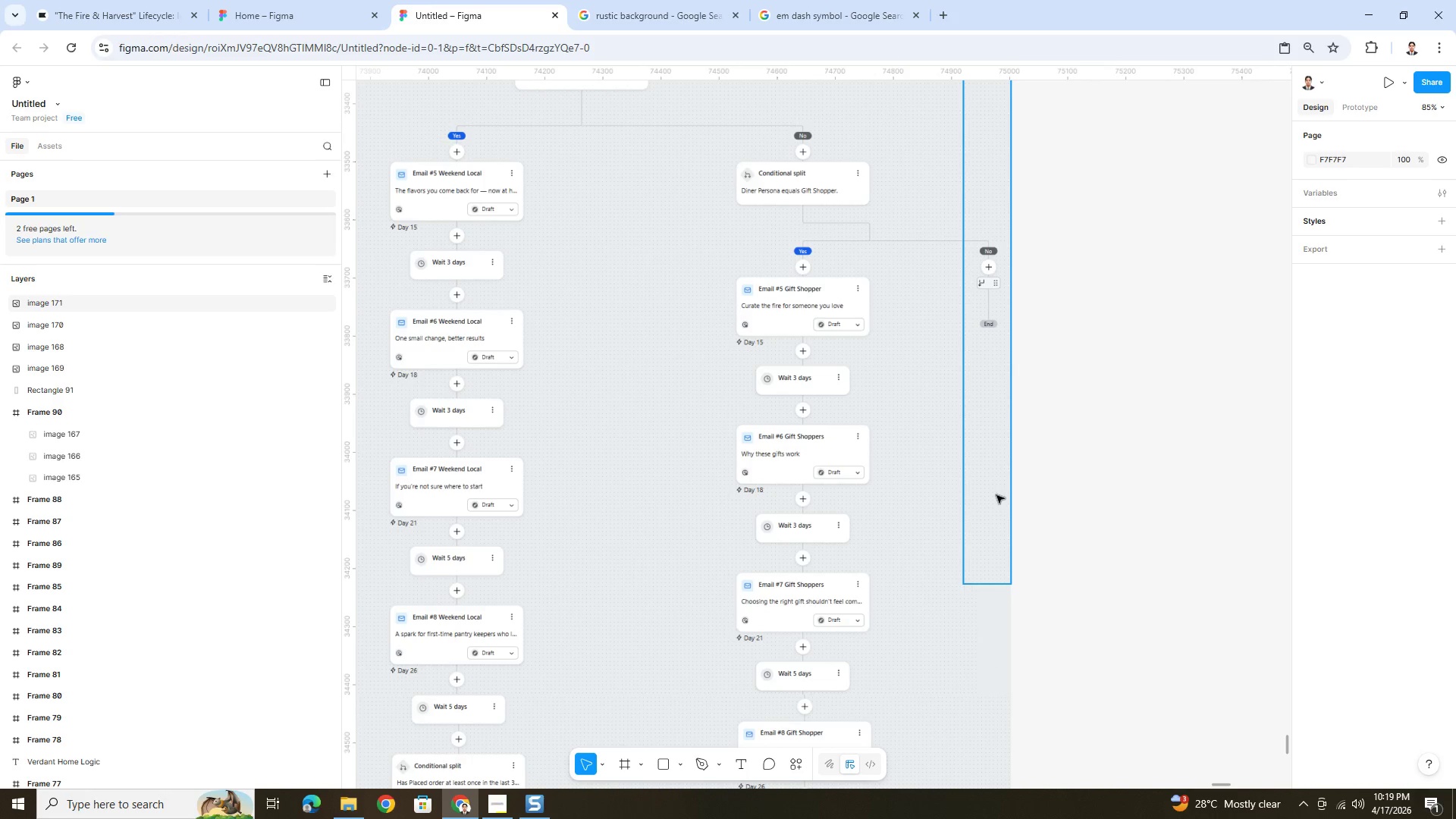 
hold_key(key=ControlLeft, duration=1.5)
scroll: coordinate [996, 495], scroll_direction: down, amount: 2.0
 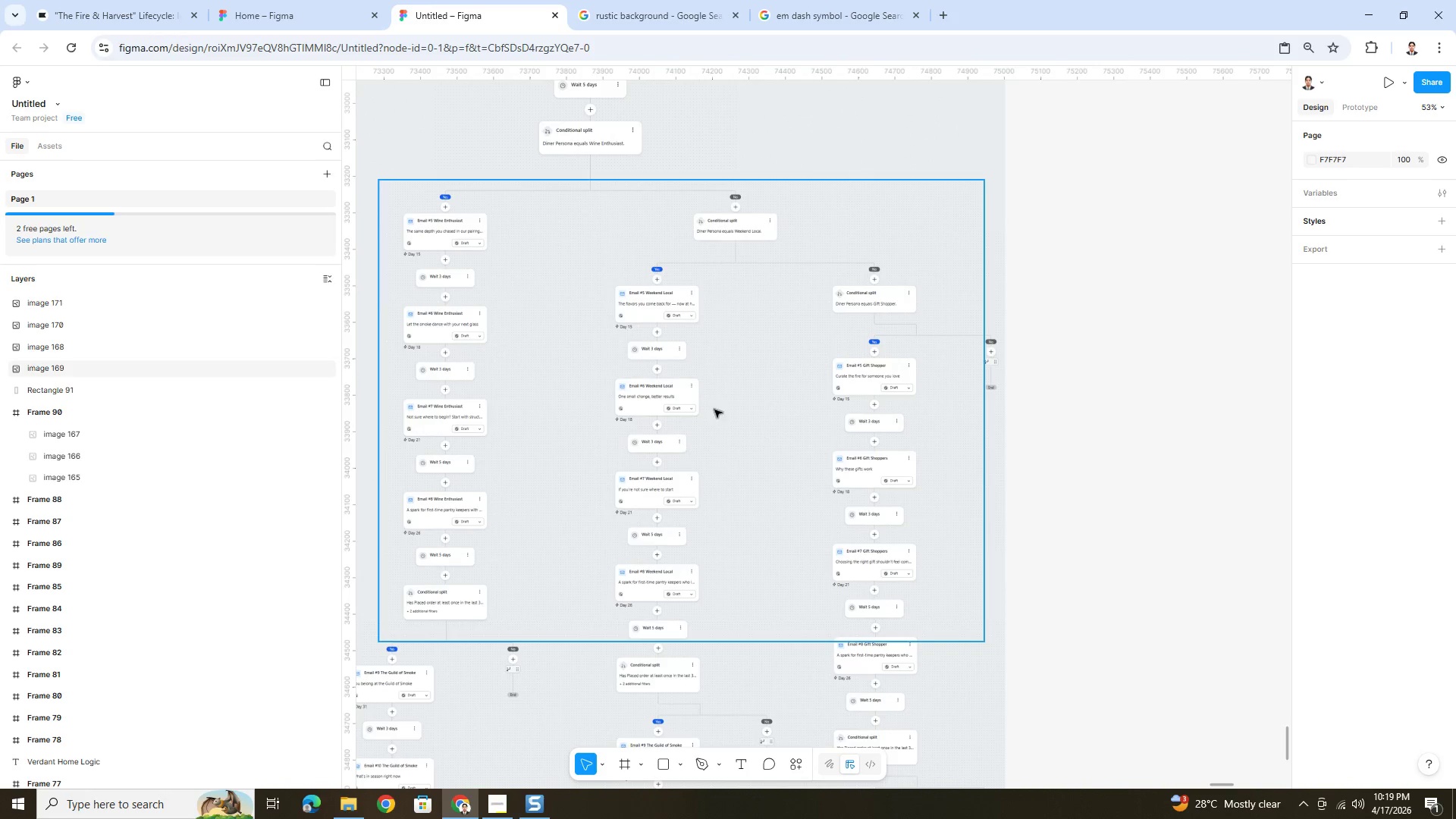 
scroll: coordinate [714, 406], scroll_direction: up, amount: 6.0
 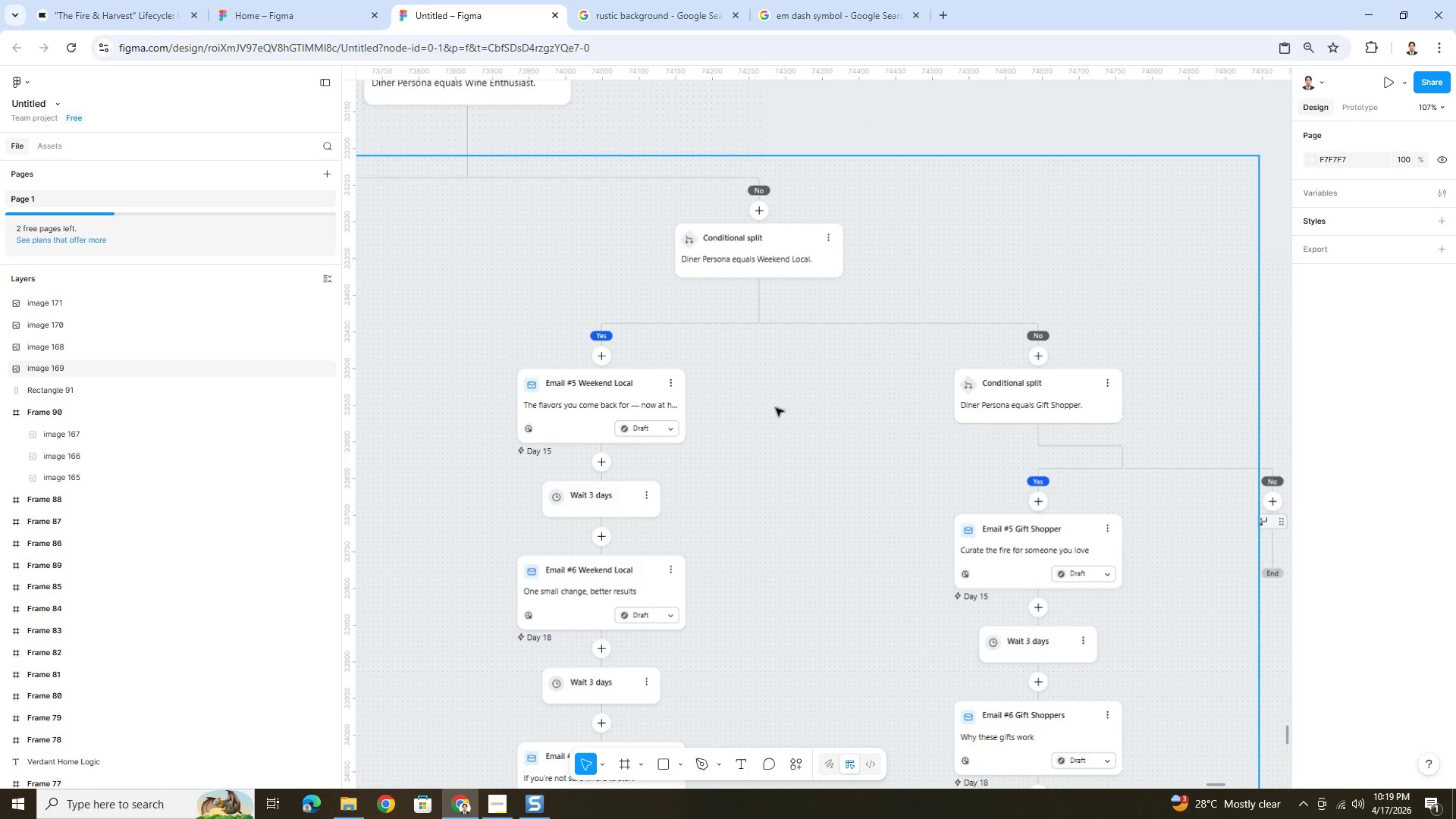 
hold_key(key=ControlLeft, duration=1.53)
scroll: coordinate [720, 501], scroll_direction: down, amount: 10.0
 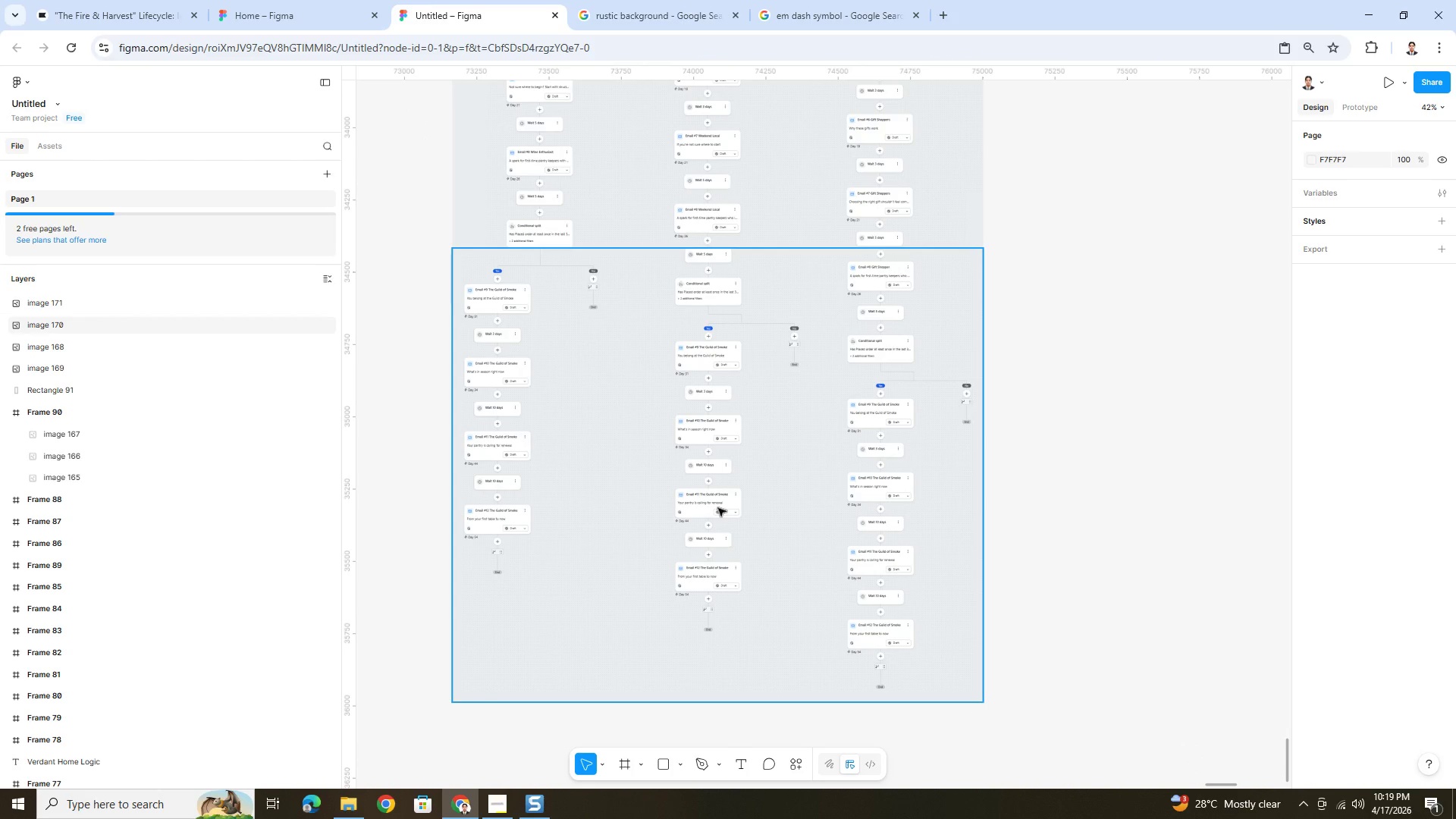 
scroll: coordinate [725, 514], scroll_direction: up, amount: 12.0
 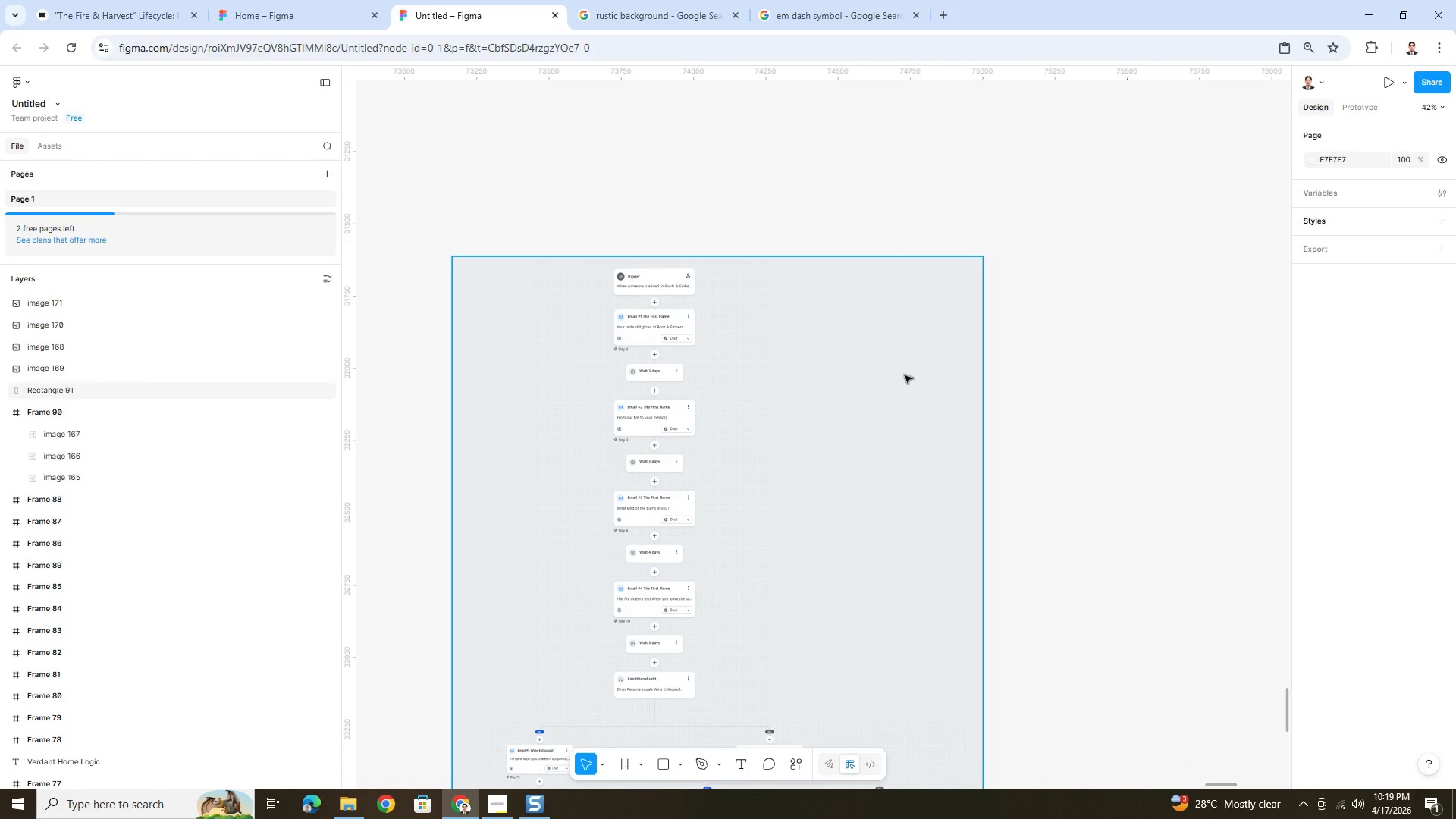 
hold_key(key=ControlLeft, duration=0.38)
scroll: coordinate [842, 378], scroll_direction: up, amount: 4.0
 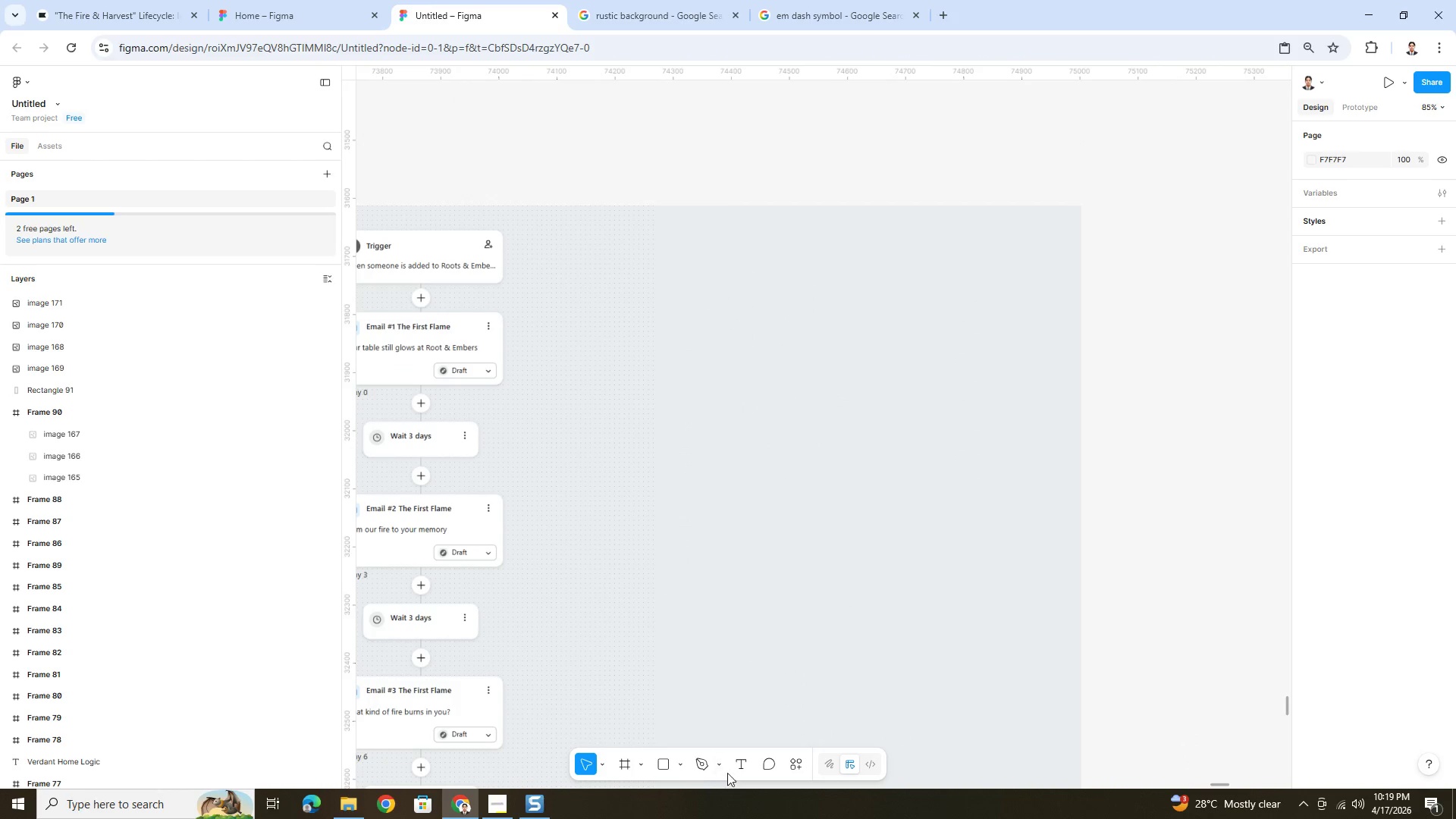 
left_click([736, 766])
 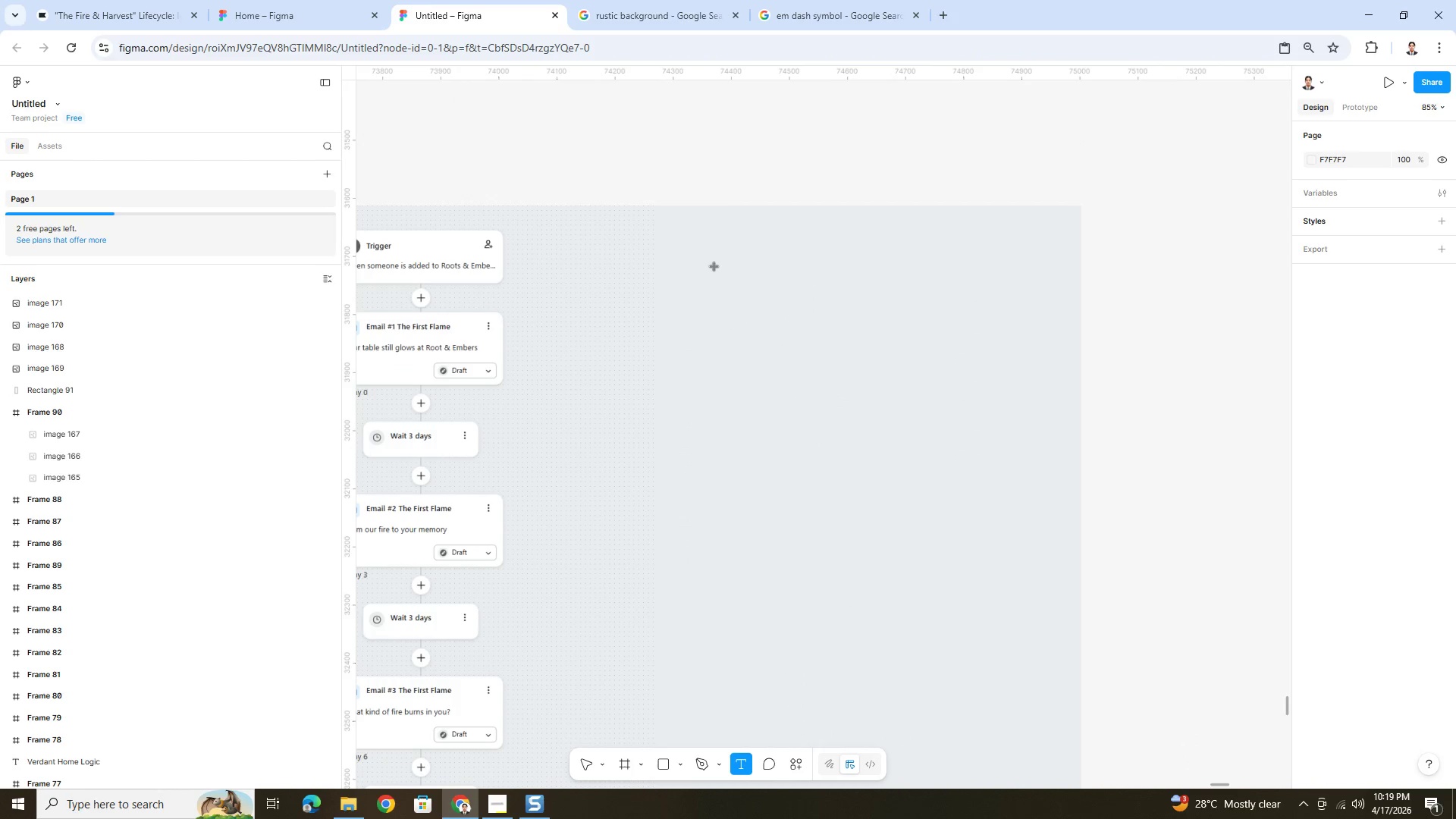 
left_click([711, 262])
 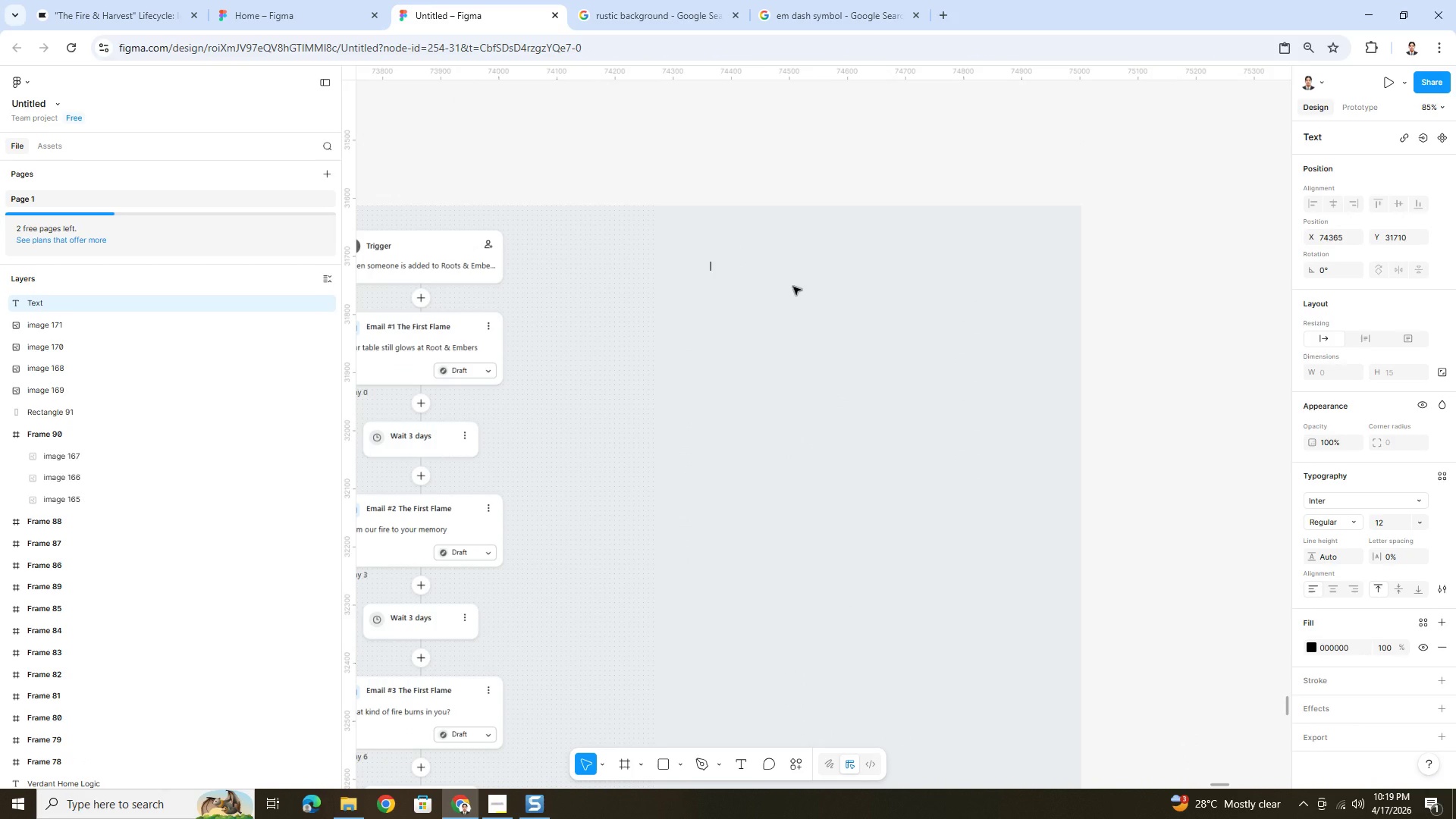 
type(Trigger: )
 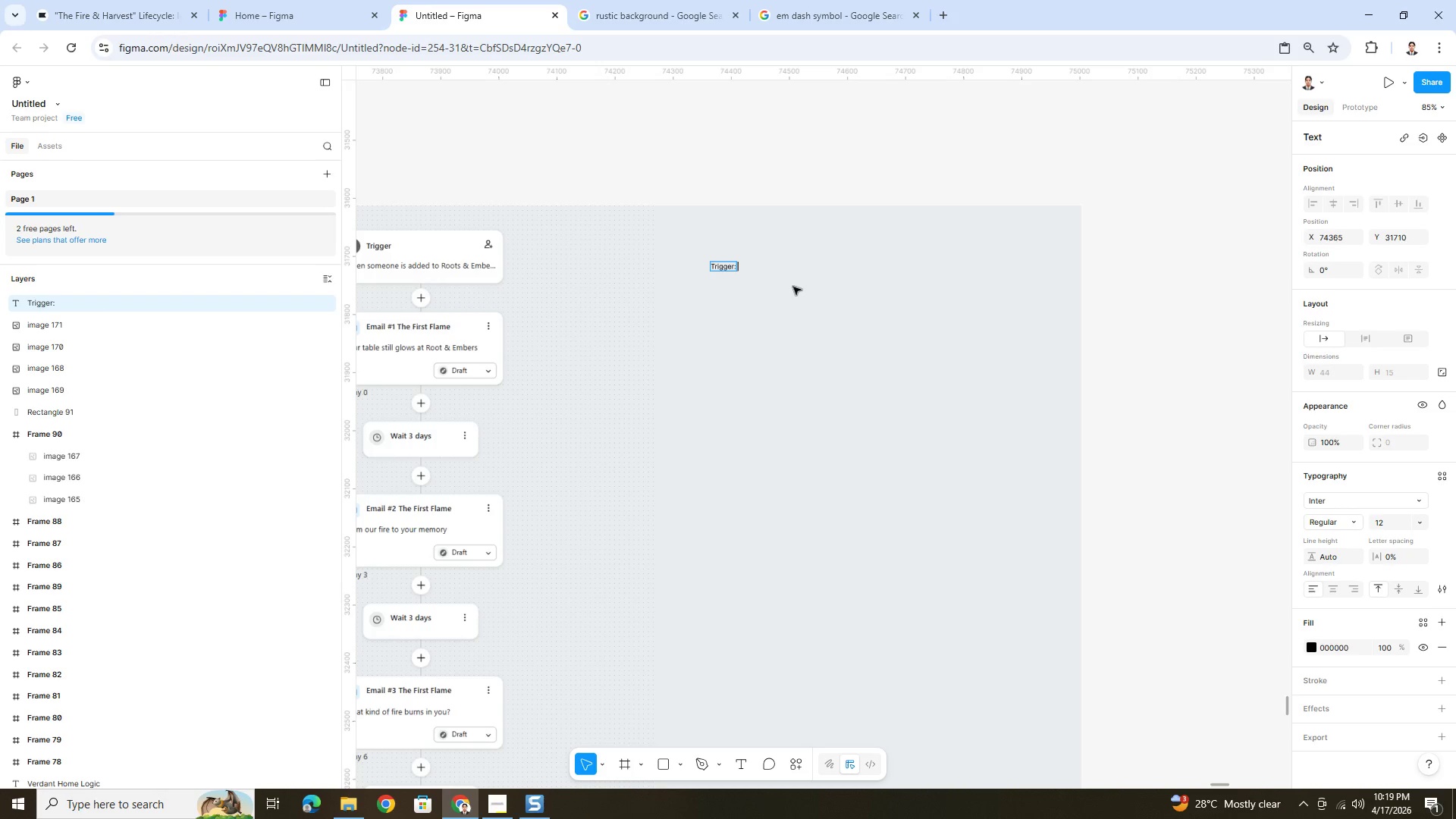 
type(Roots)
 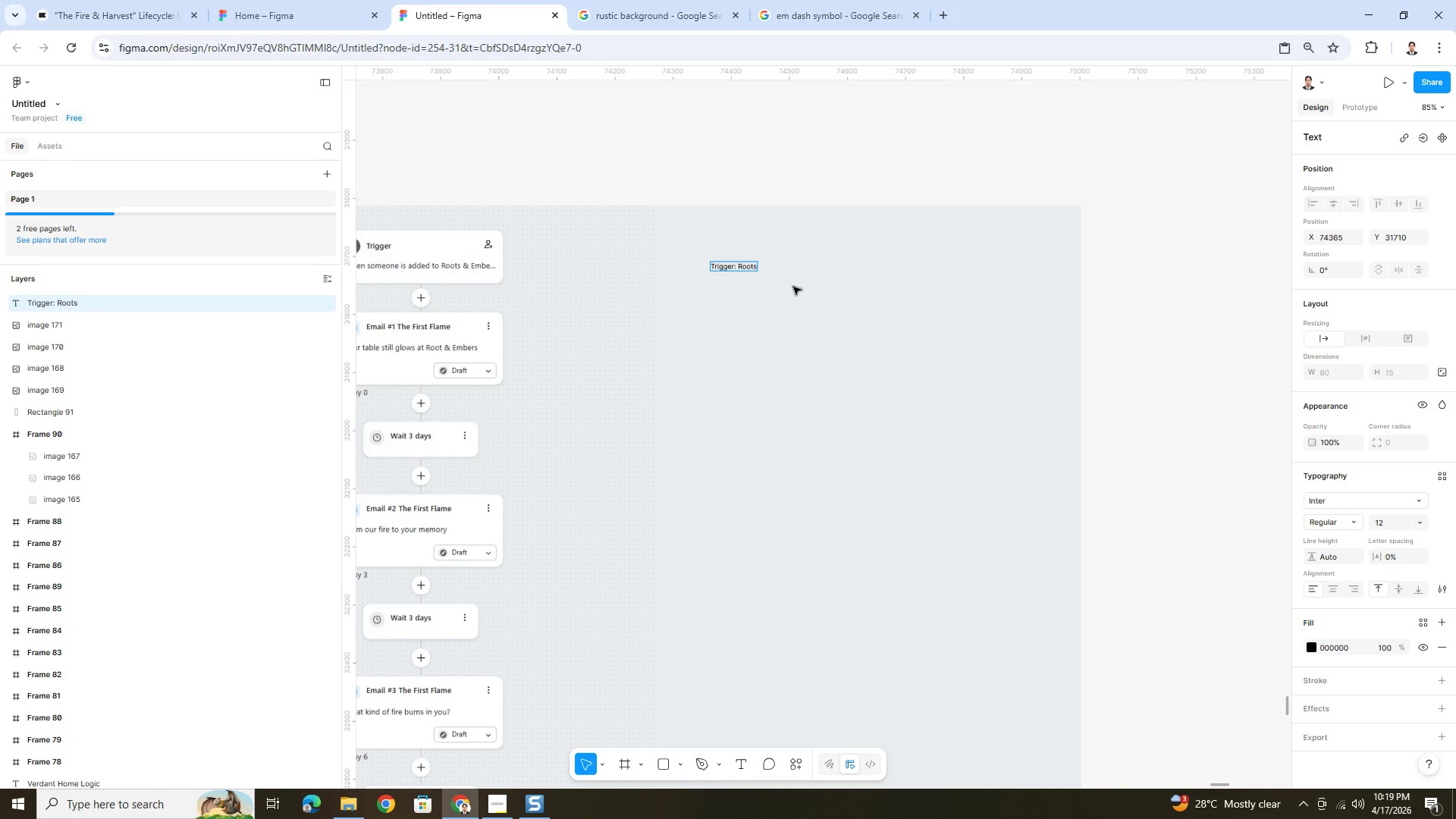 
wait(6.22)
 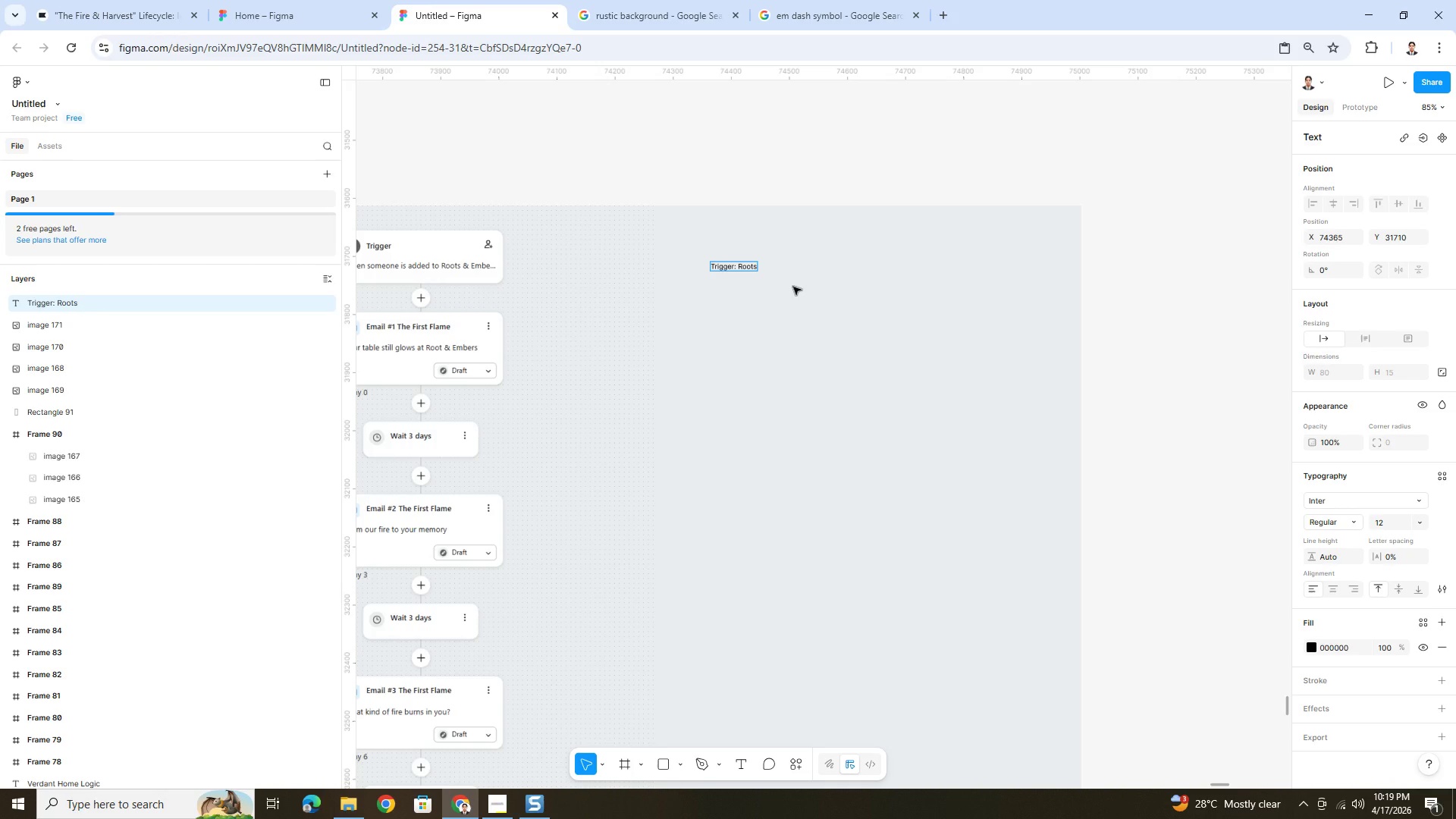 
key(Backspace)
key(Backspace)
key(Backspace)
key(Backspace)
key(Backspace)
type(When som,e)
key(Backspace)
key(Backspace)
type(eone is added to Roots )
 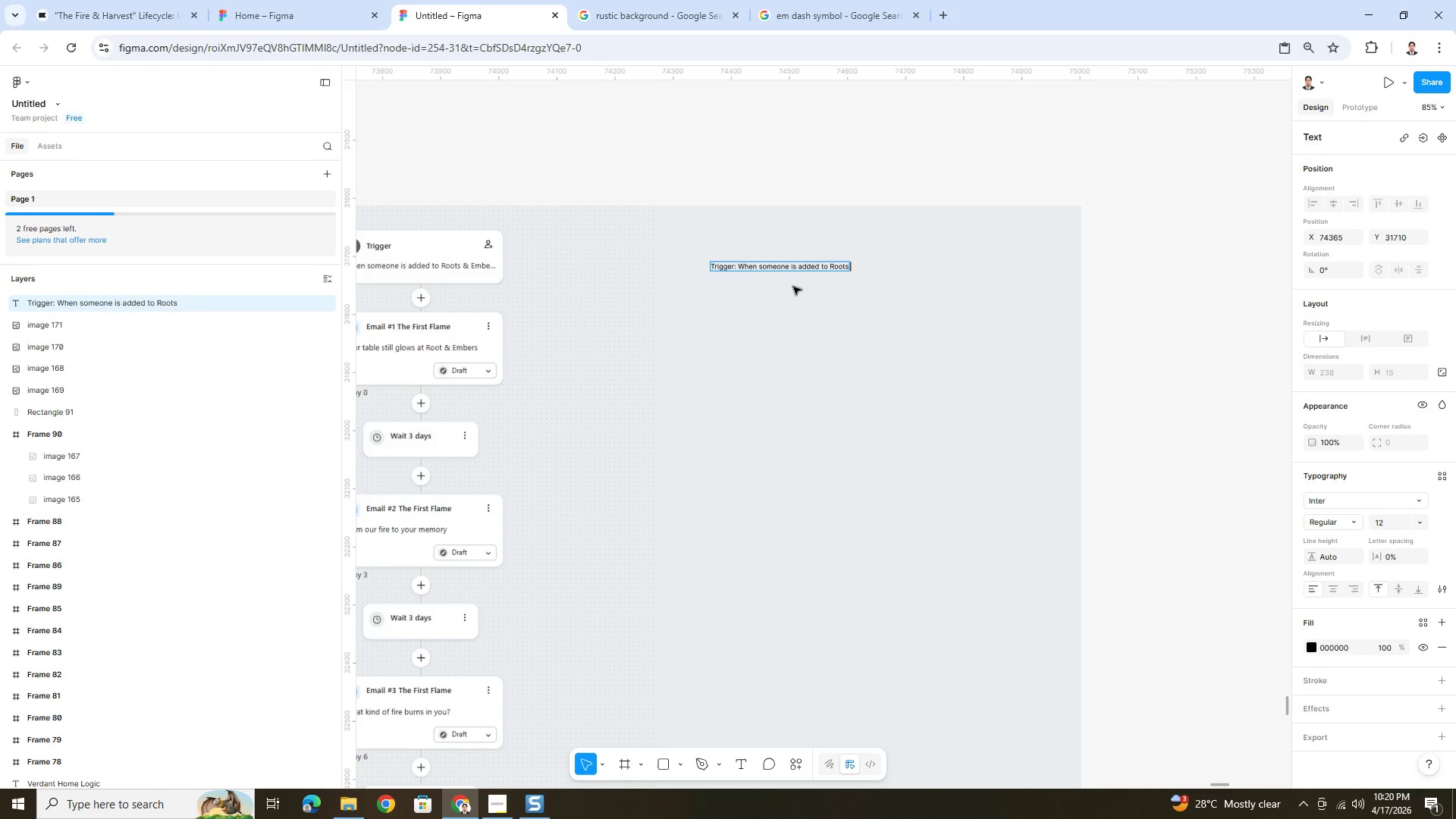 
hold_key(key=ShiftRight, duration=1.51)
 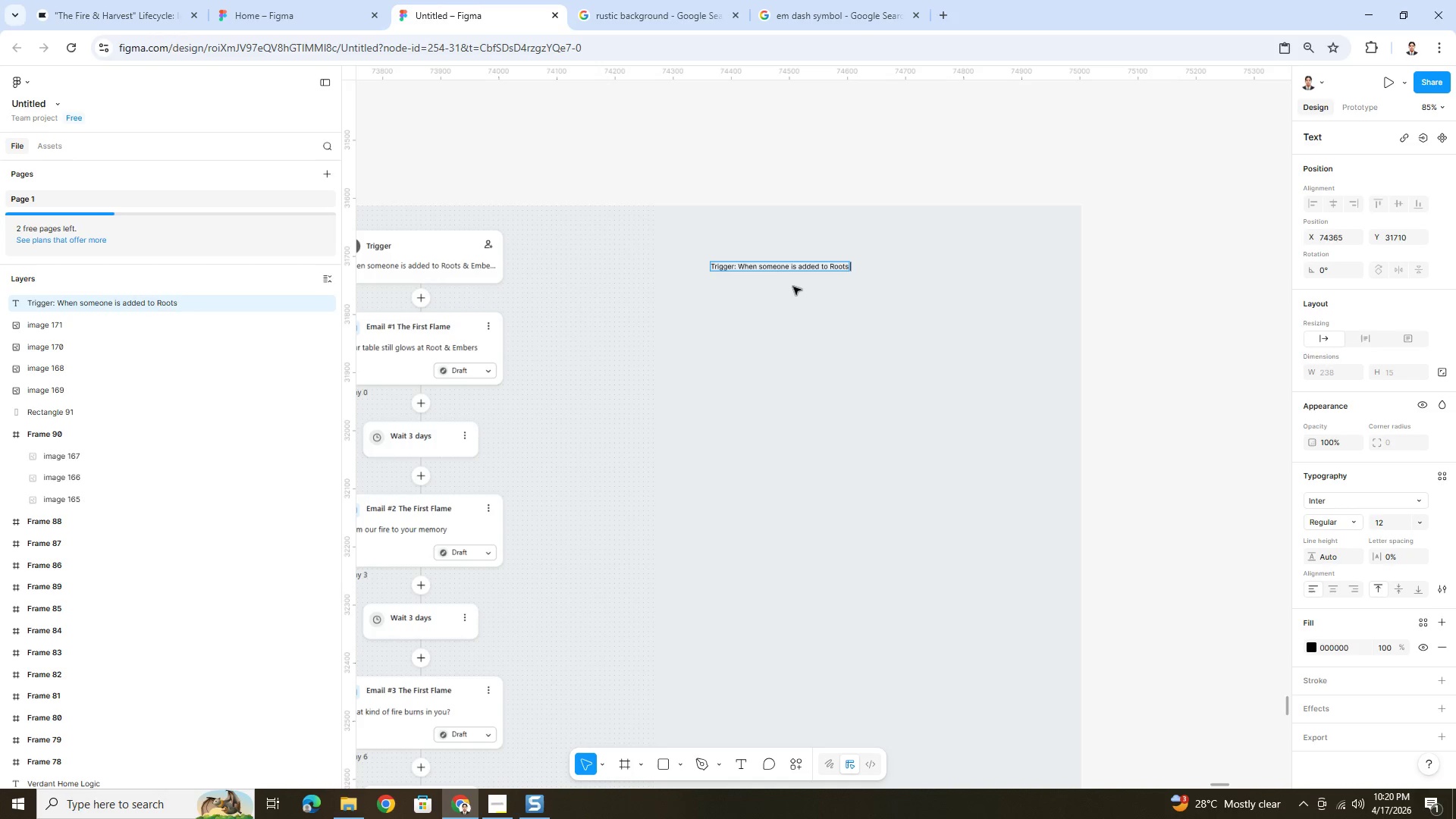 
type(& Ember Lists)
key(Backspace)
 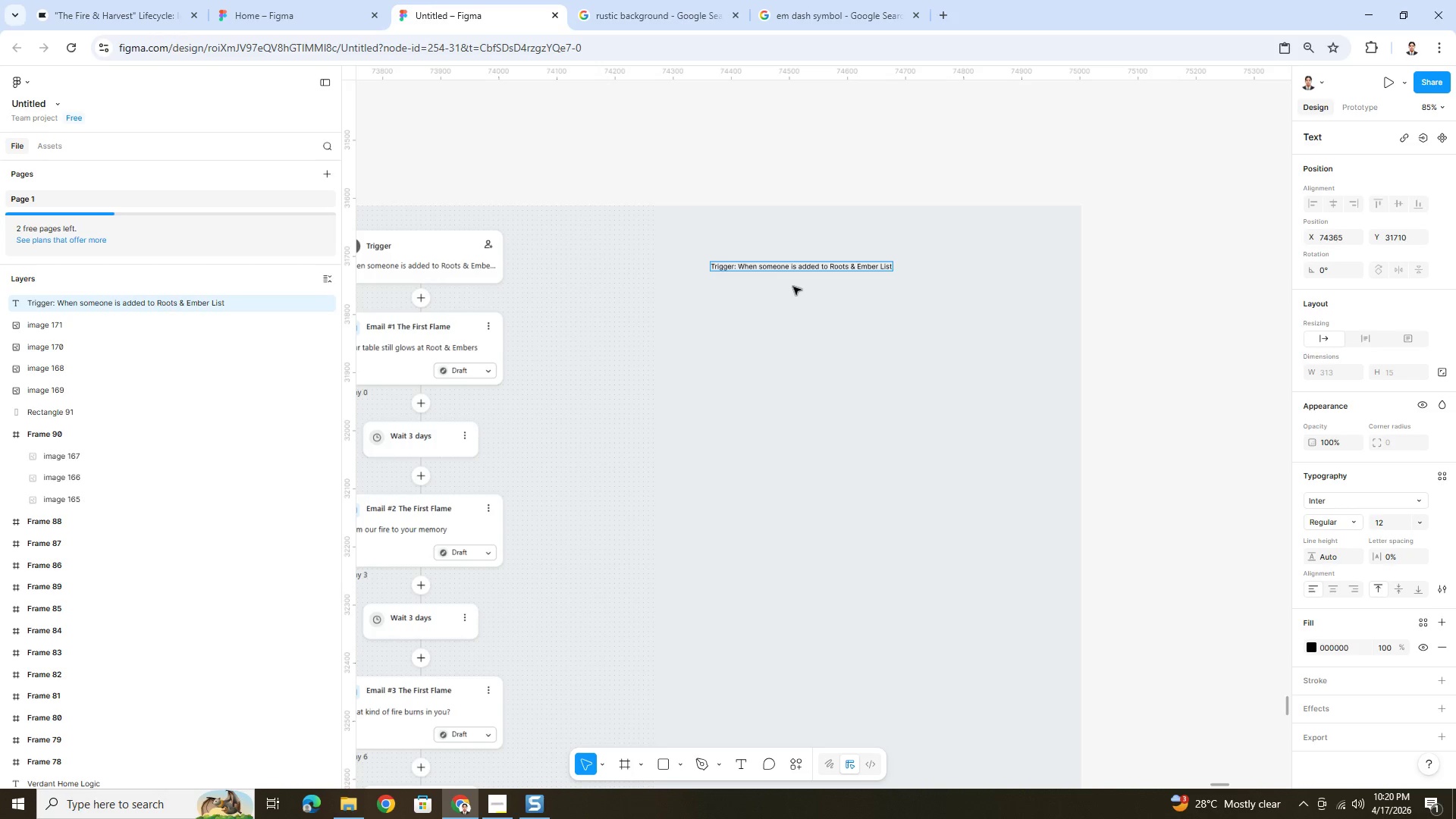 
left_click([861, 322])
 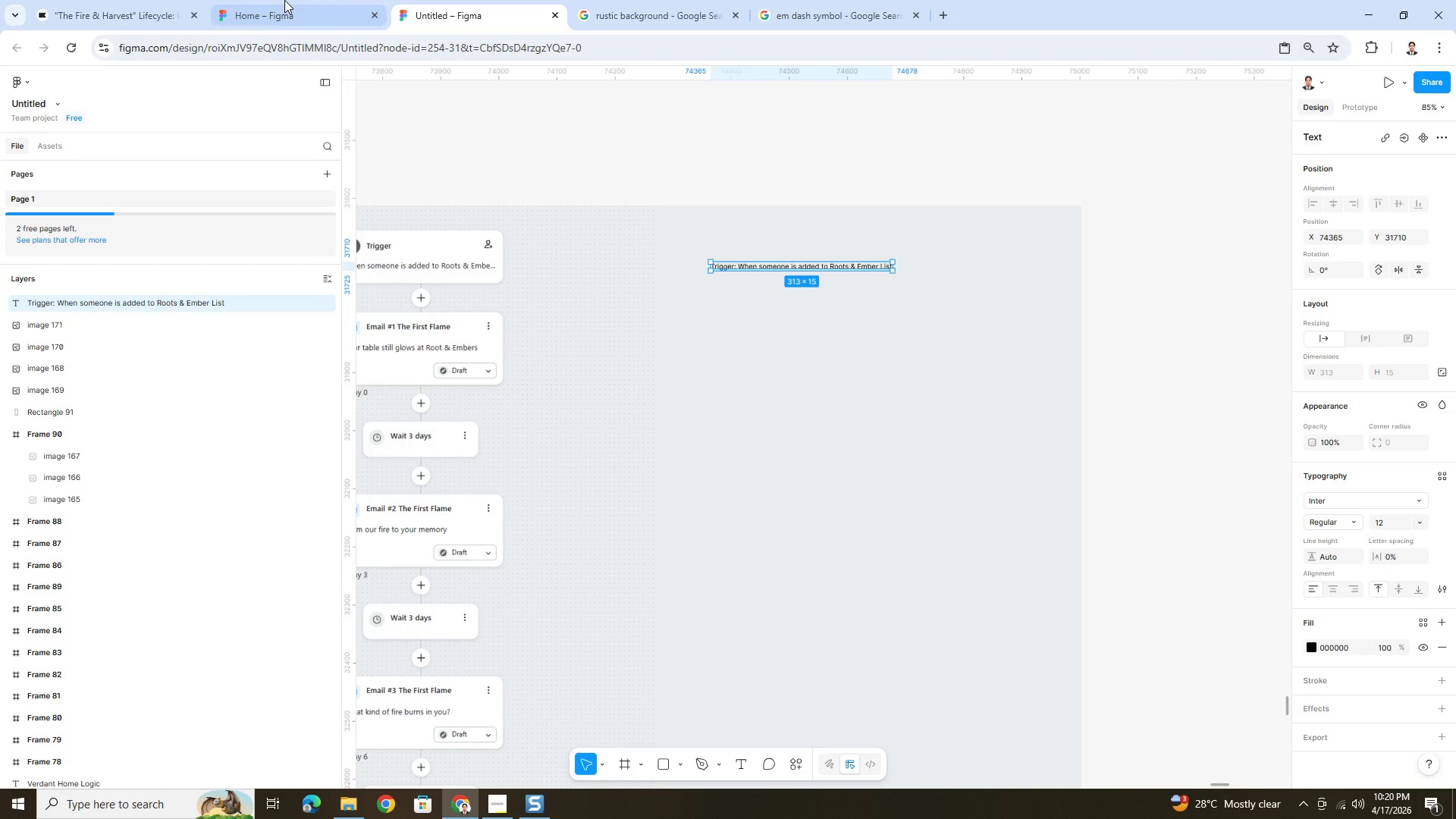 
left_click([143, 0])
 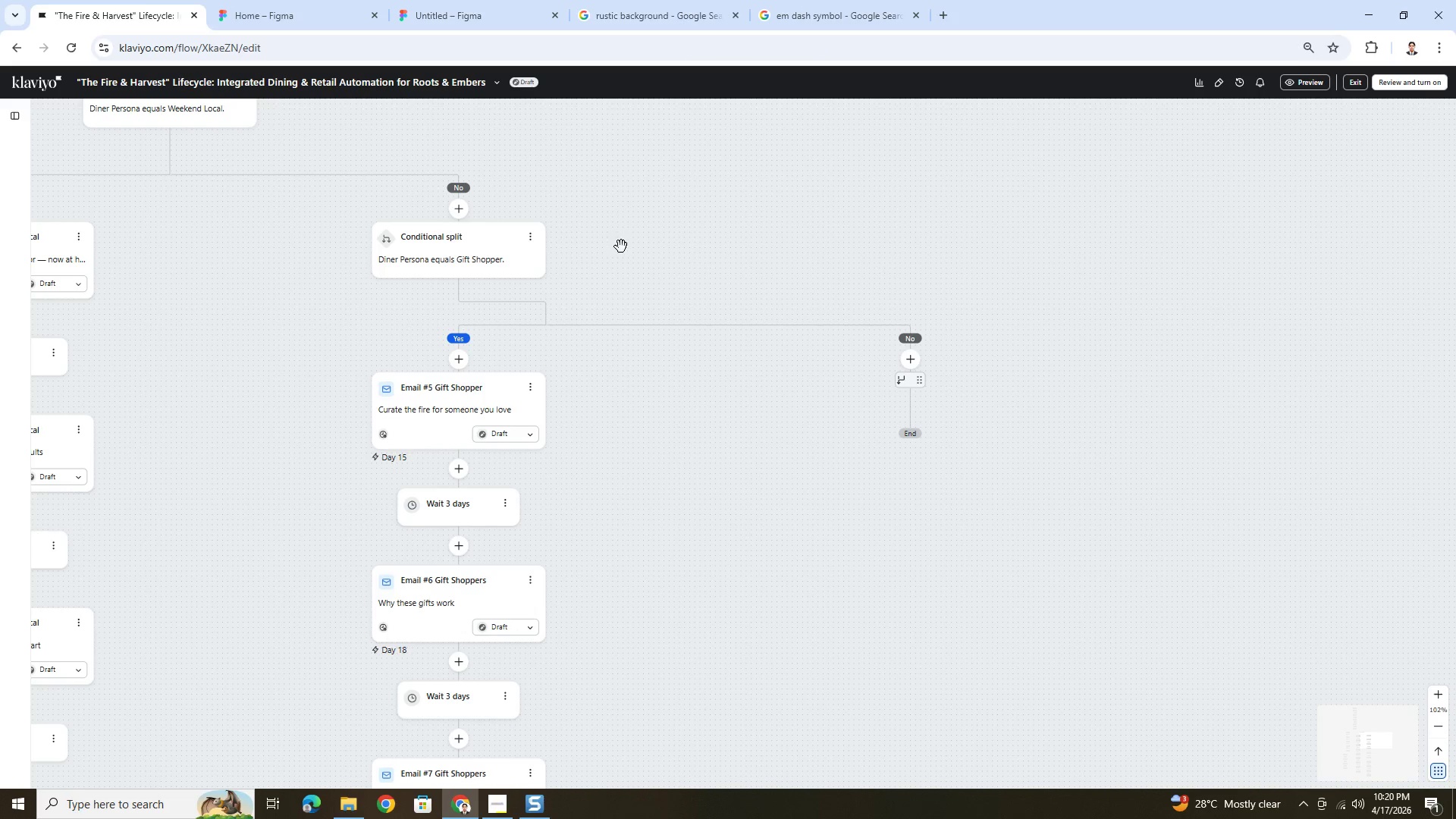 
scroll: coordinate [529, 376], scroll_direction: up, amount: 6.0
 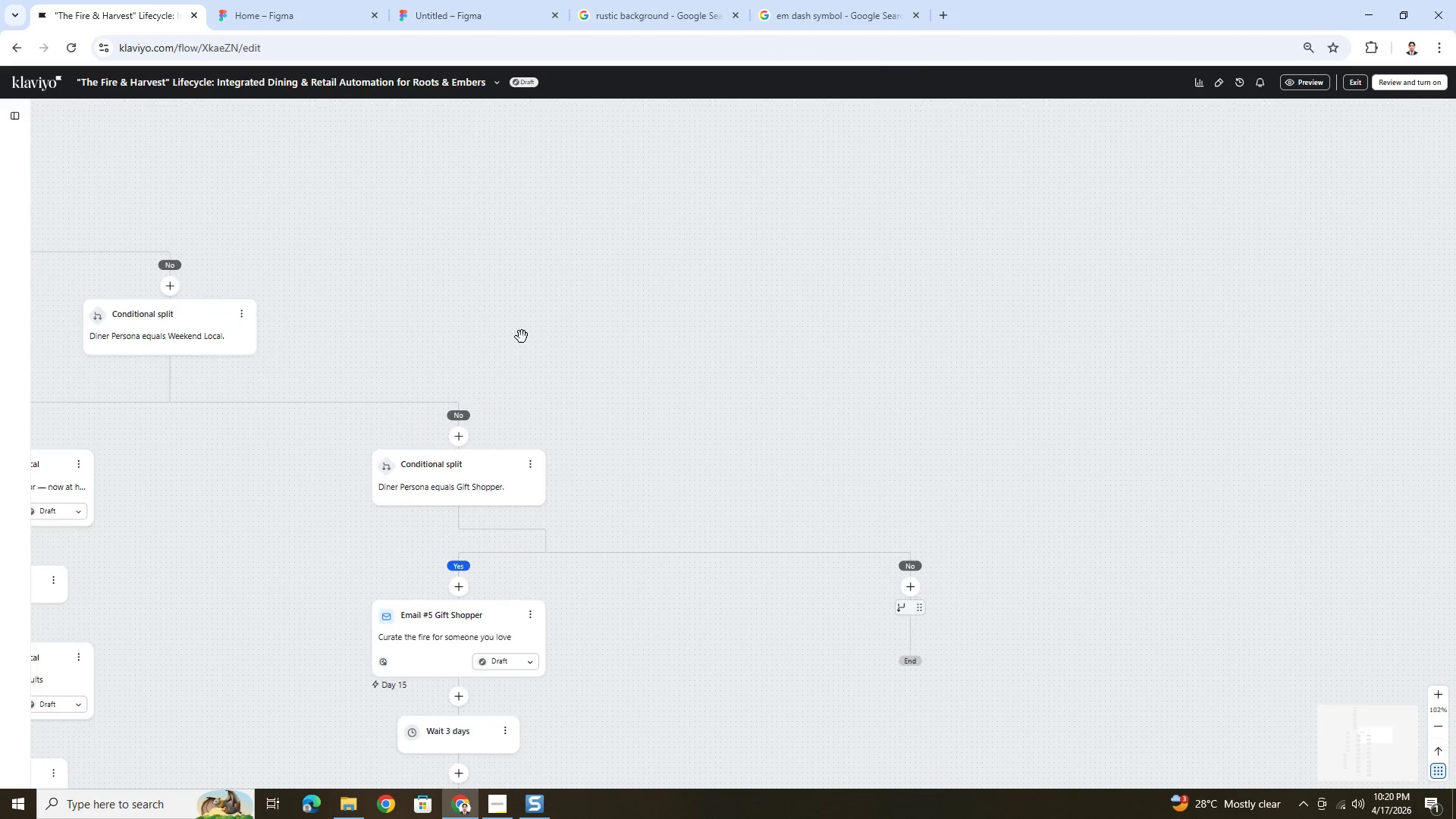 
left_click_drag(start_coordinate=[522, 335], to_coordinate=[1174, 608])
 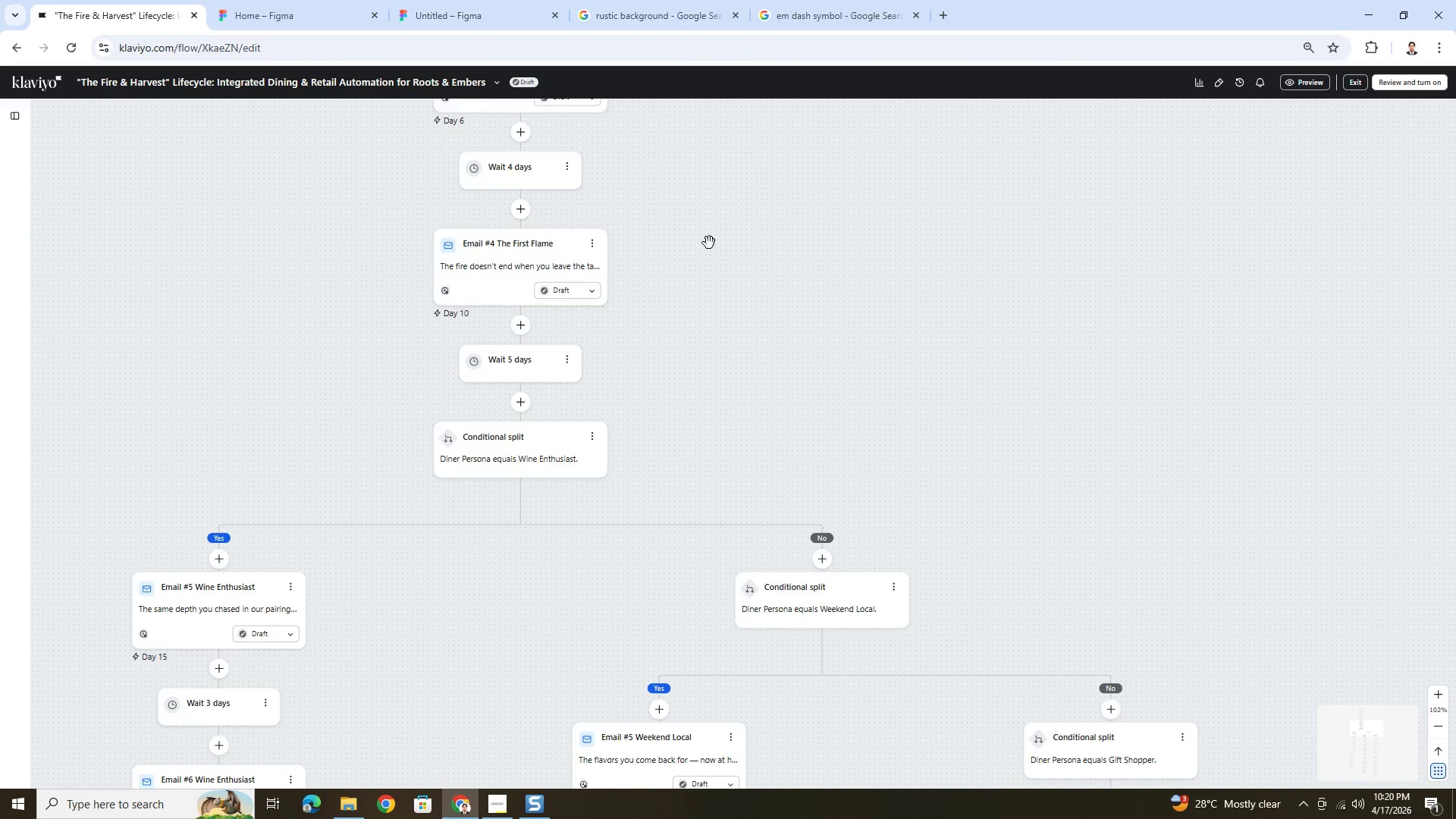 
left_click_drag(start_coordinate=[711, 235], to_coordinate=[787, 598])
 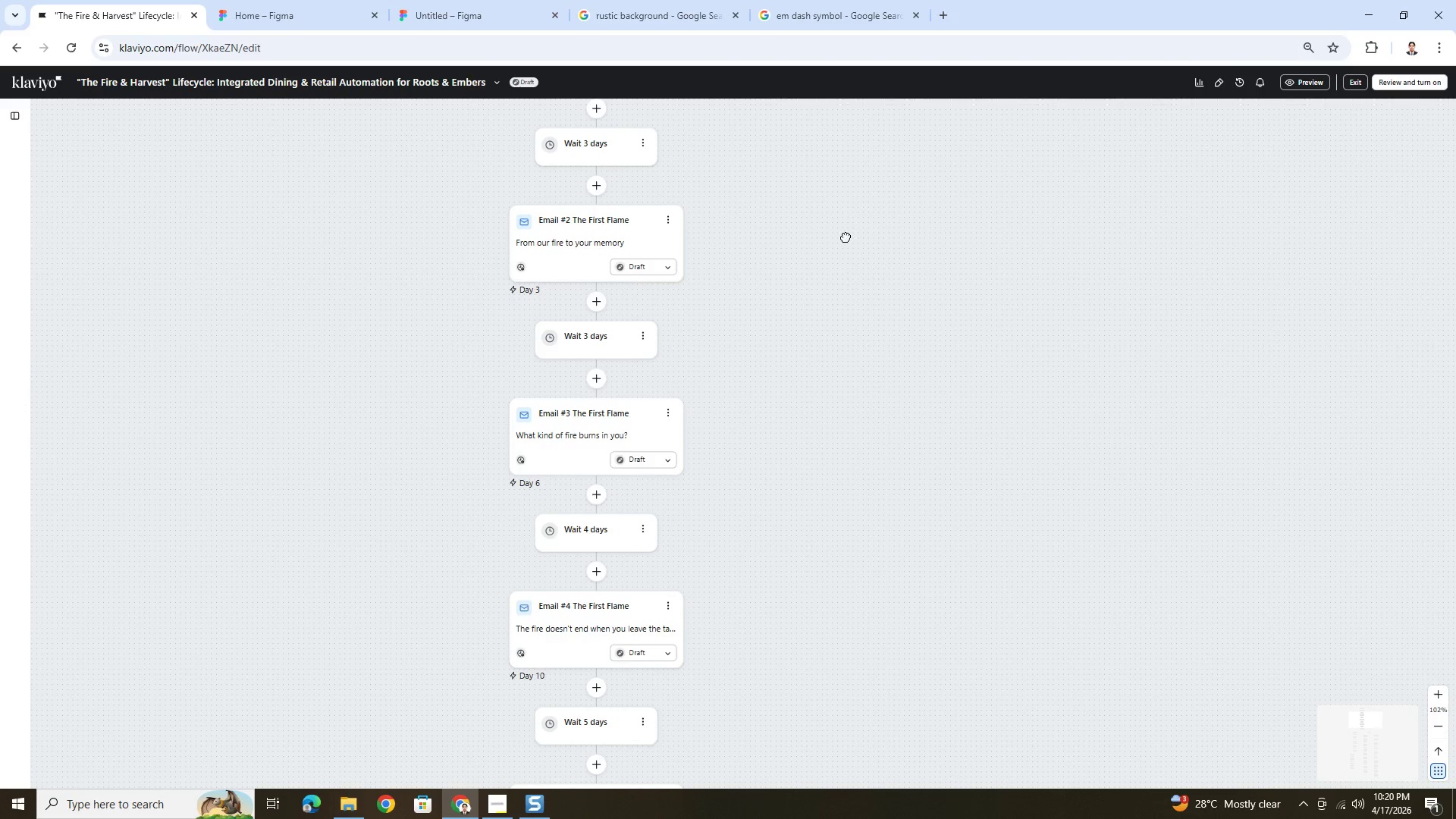 
left_click_drag(start_coordinate=[846, 233], to_coordinate=[858, 588])
 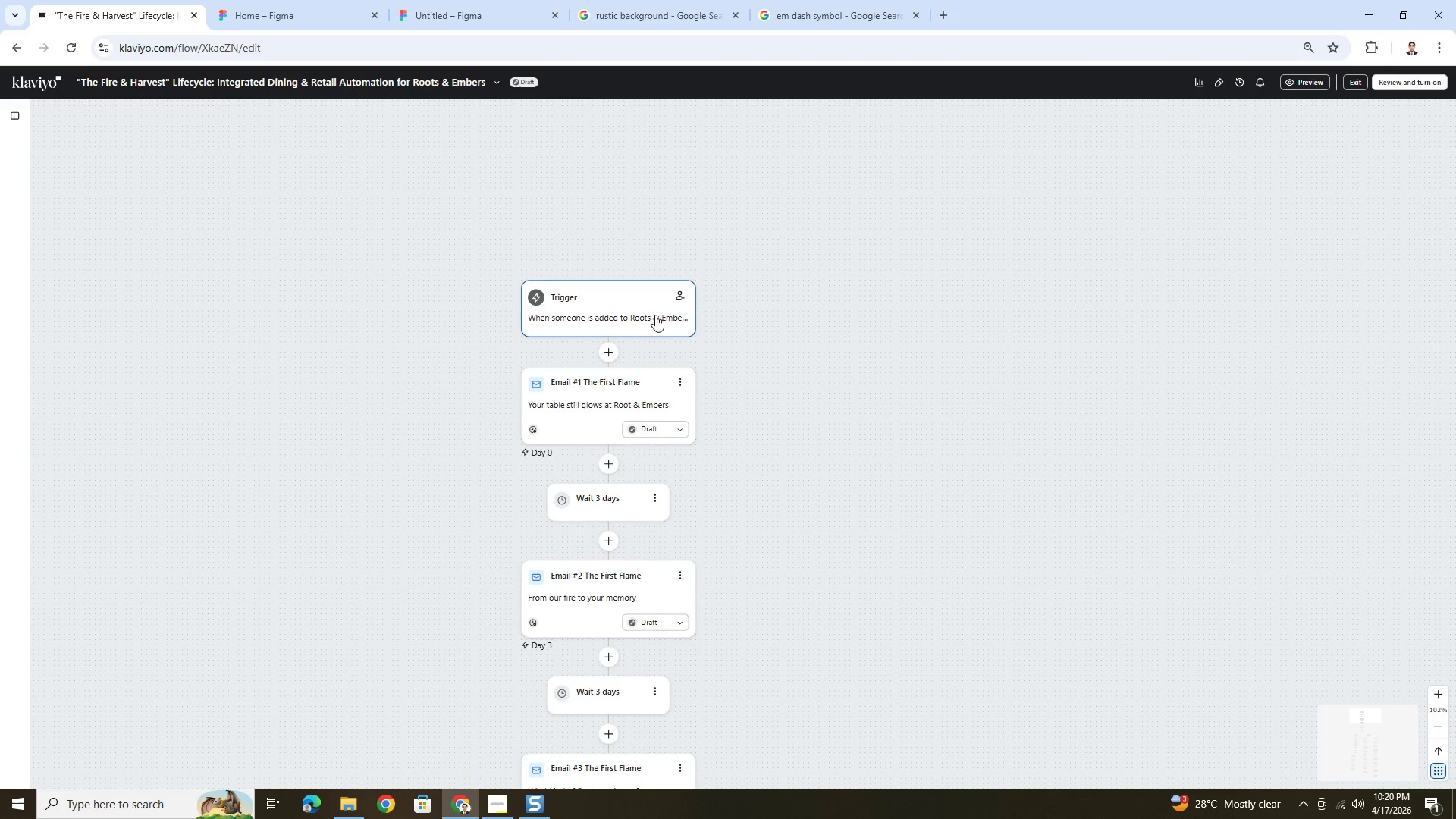 
left_click([651, 312])
 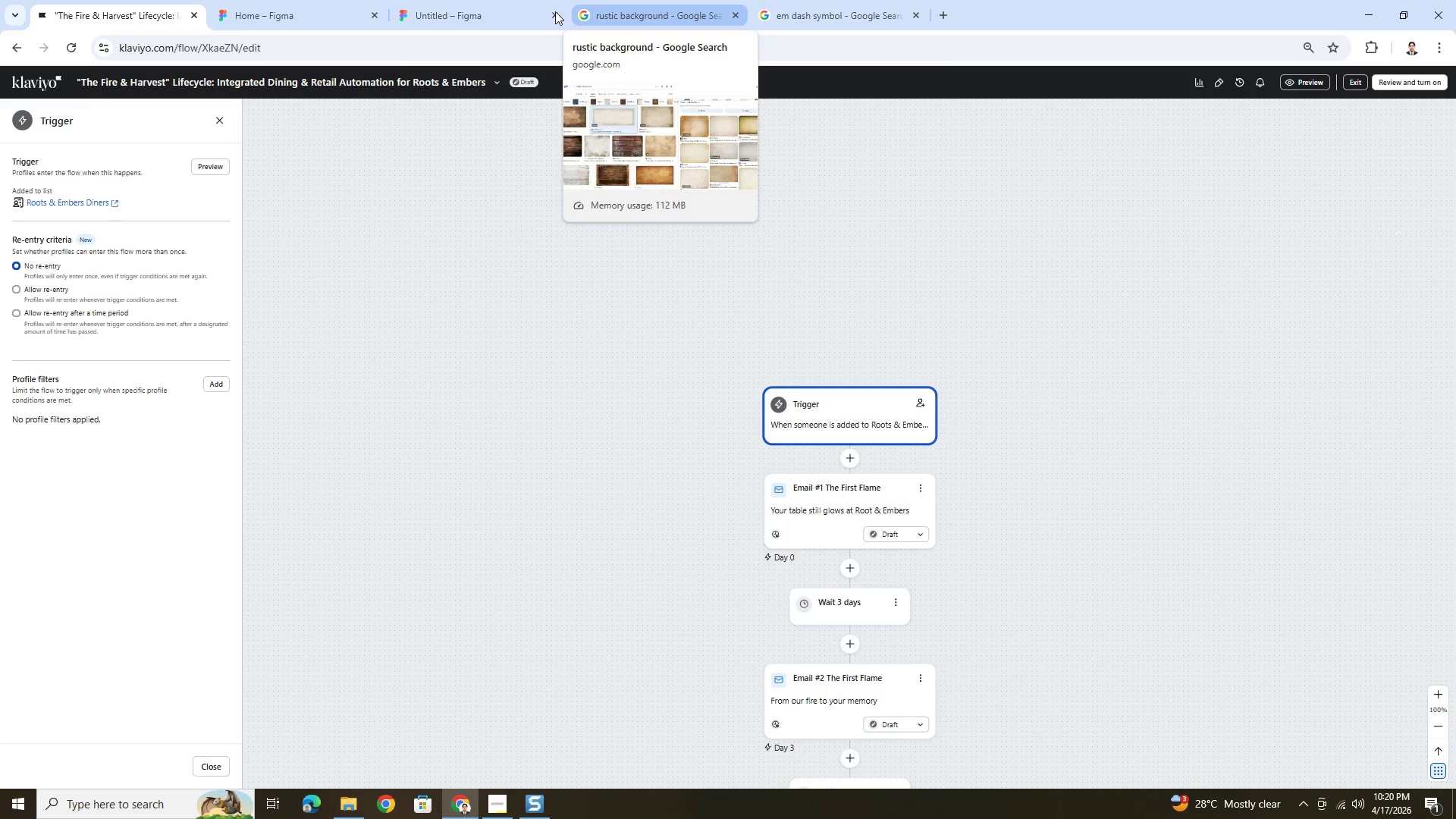 
wait(6.23)
 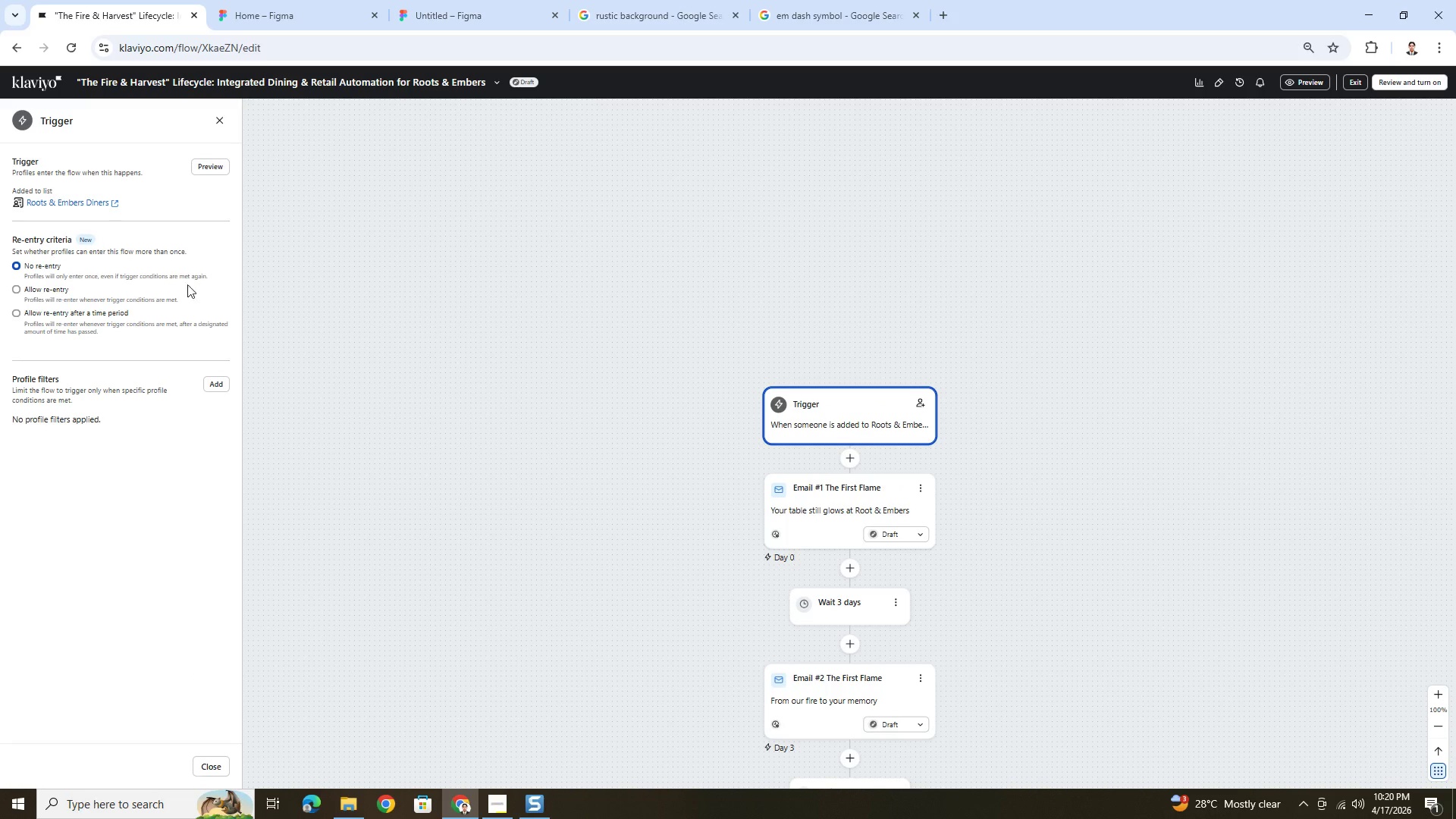 
left_click([474, 11])
 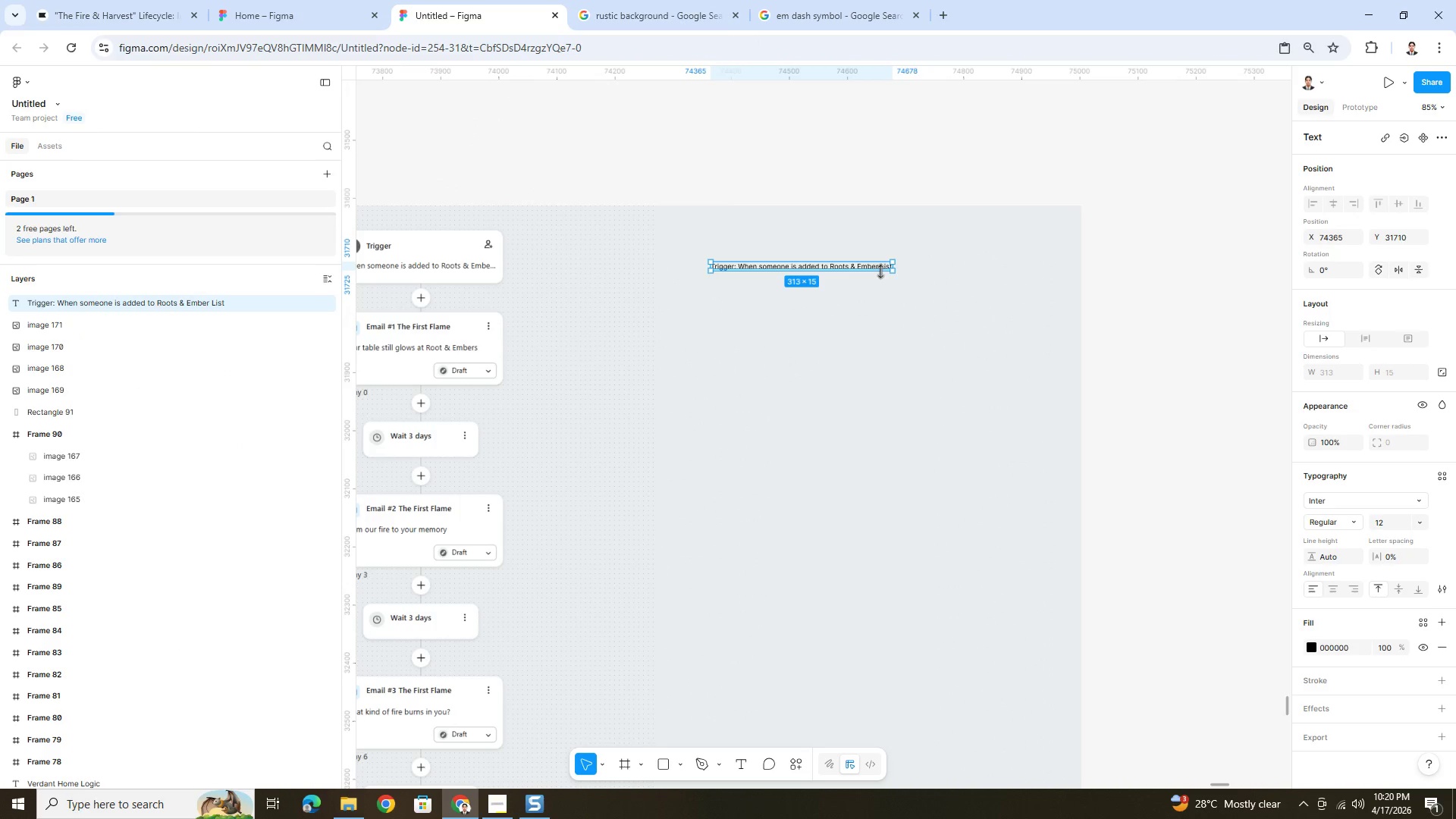 
double_click([880, 271])
 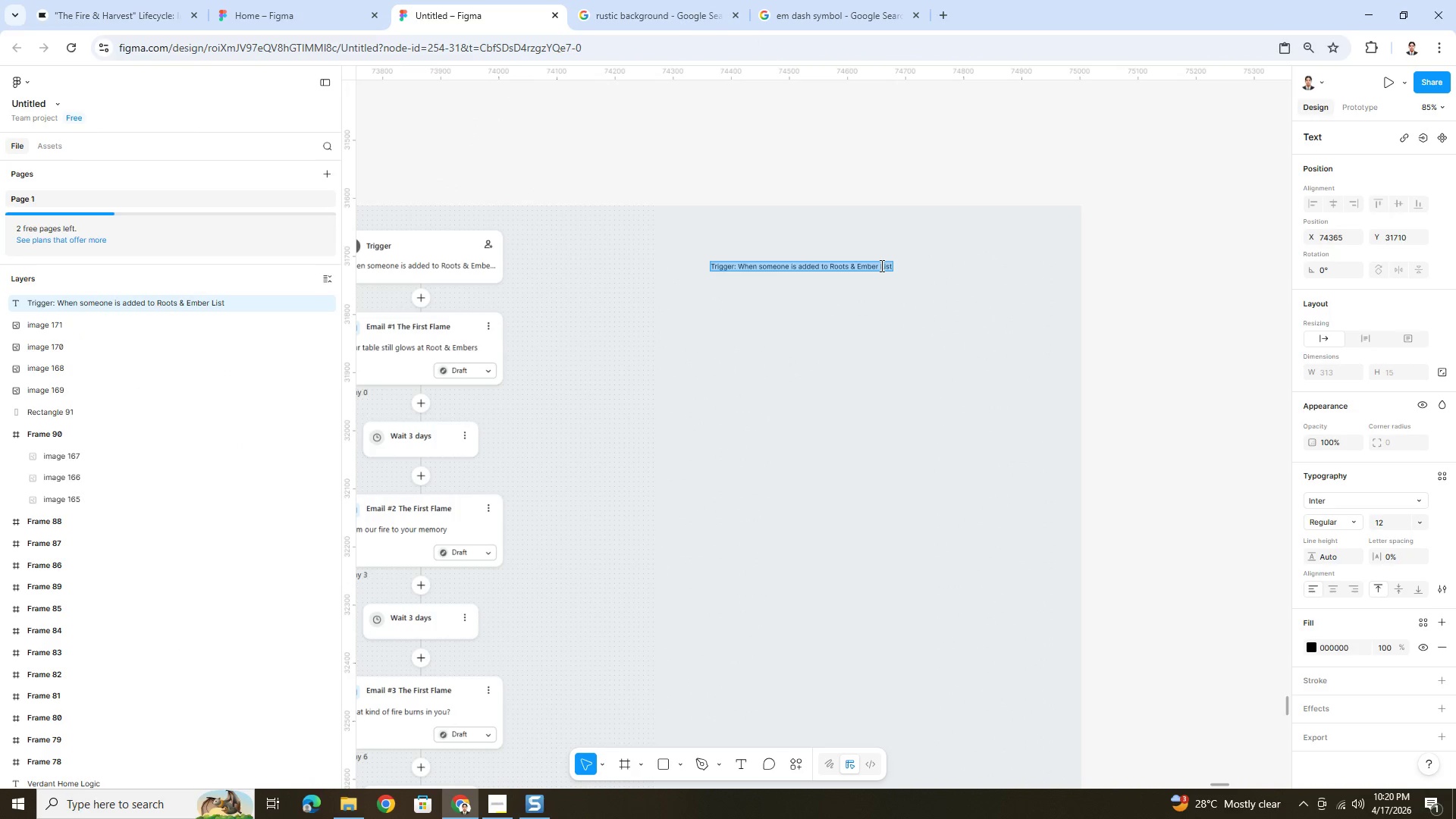 
left_click([880, 265])
 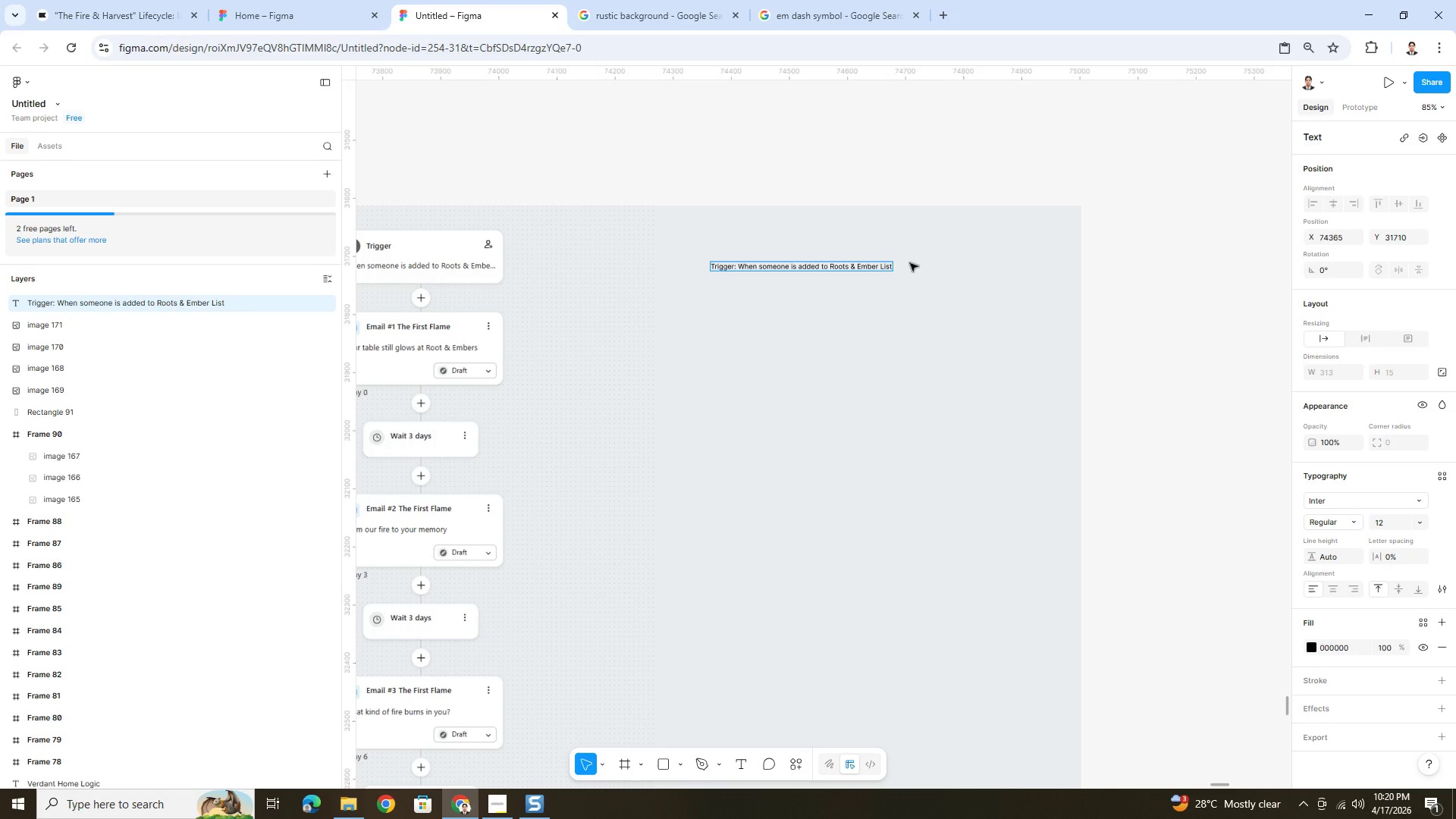 
type(Diners )
 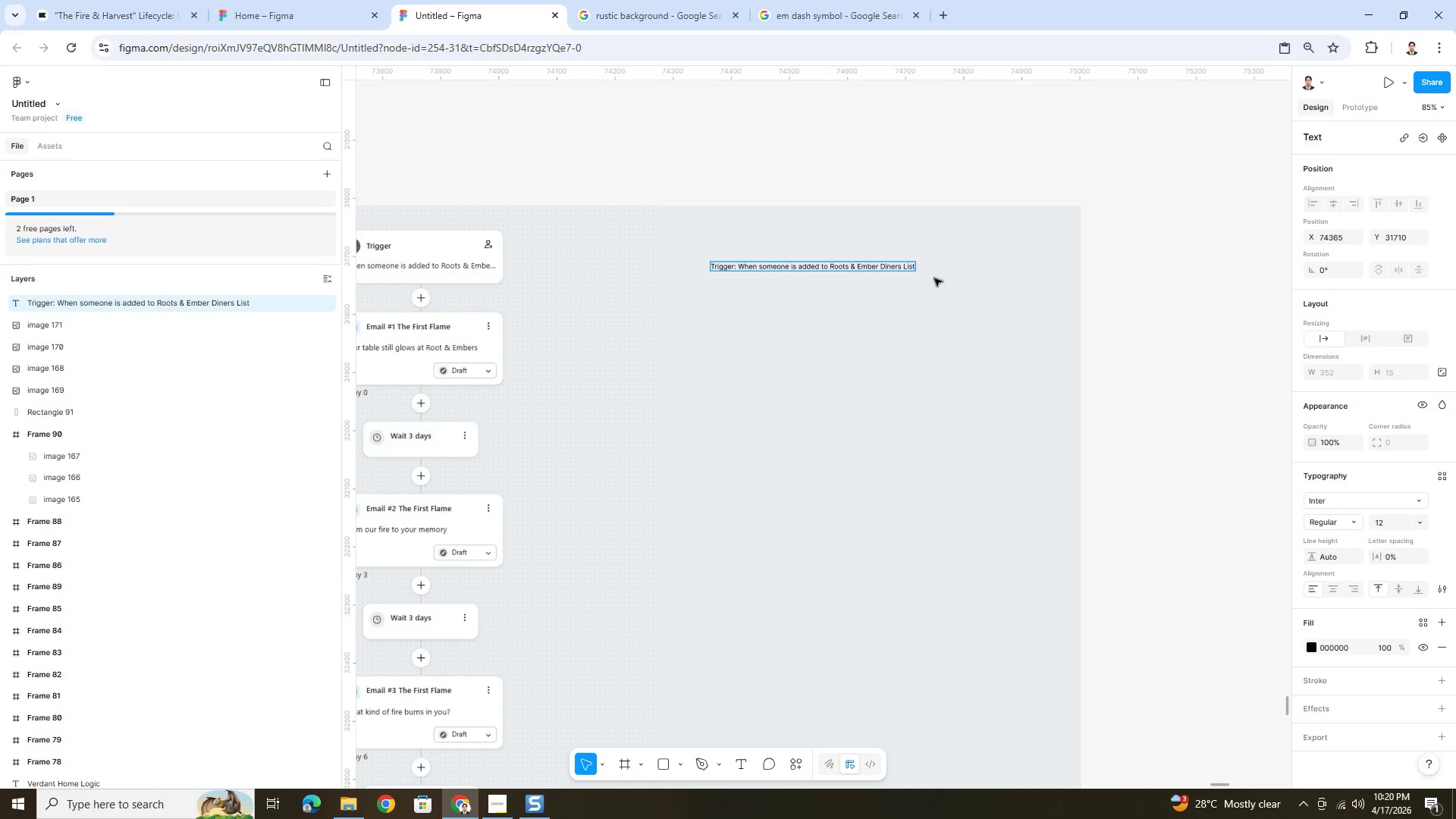 
left_click([954, 278])
 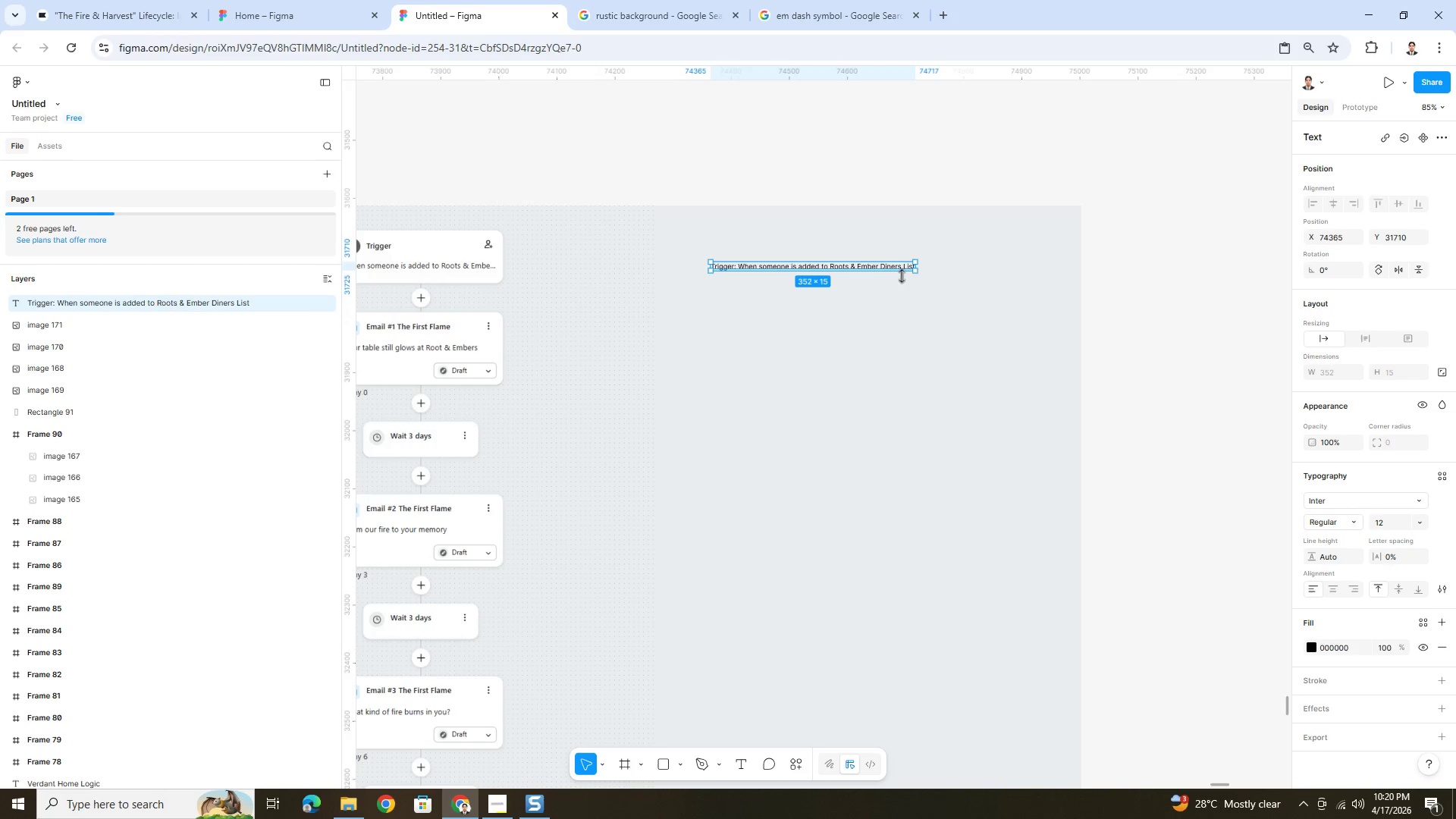 
left_click([896, 274])
 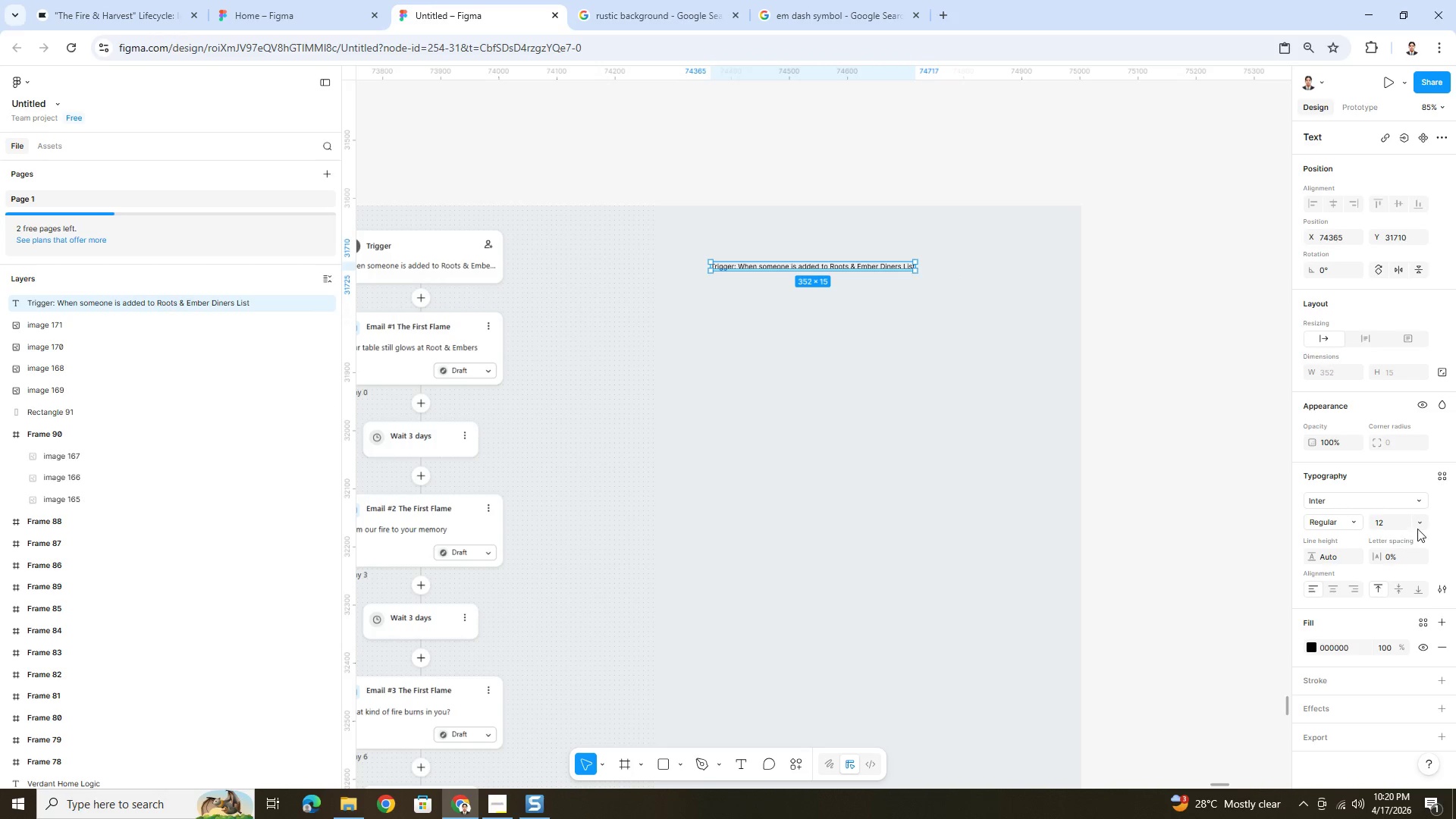 
left_click([1417, 524])
 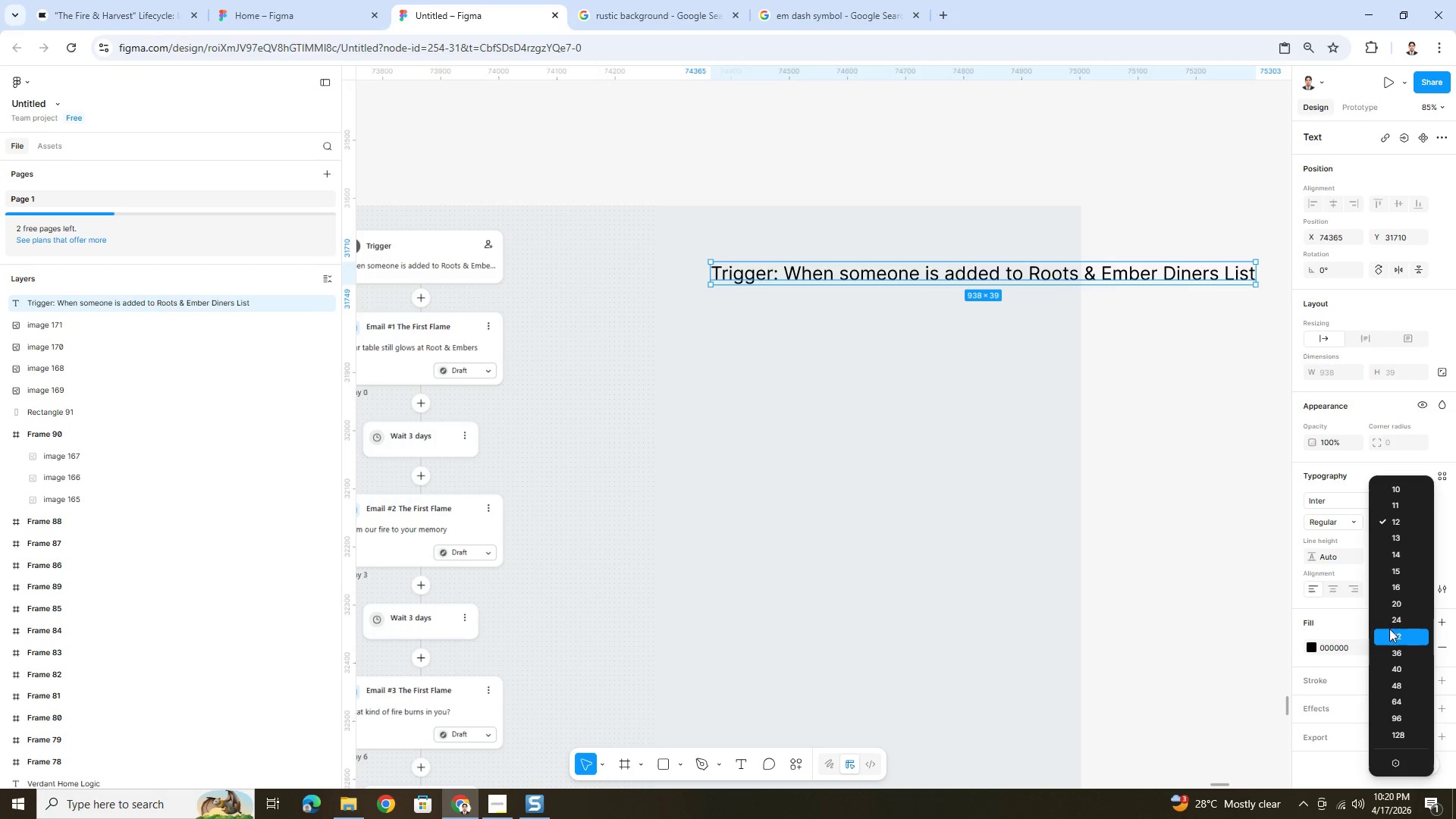 
left_click([1389, 623])
 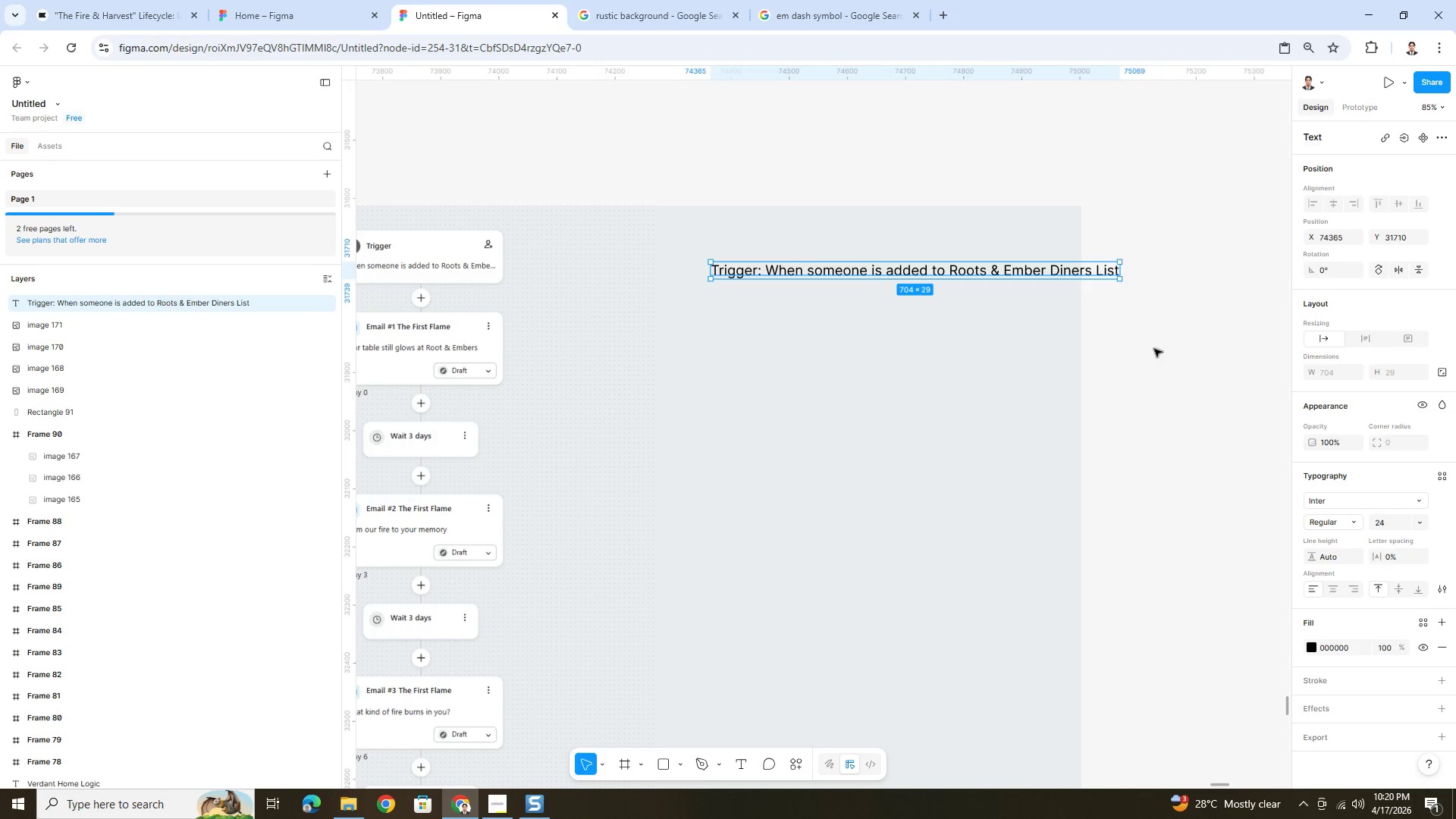 
left_click([1159, 338])
 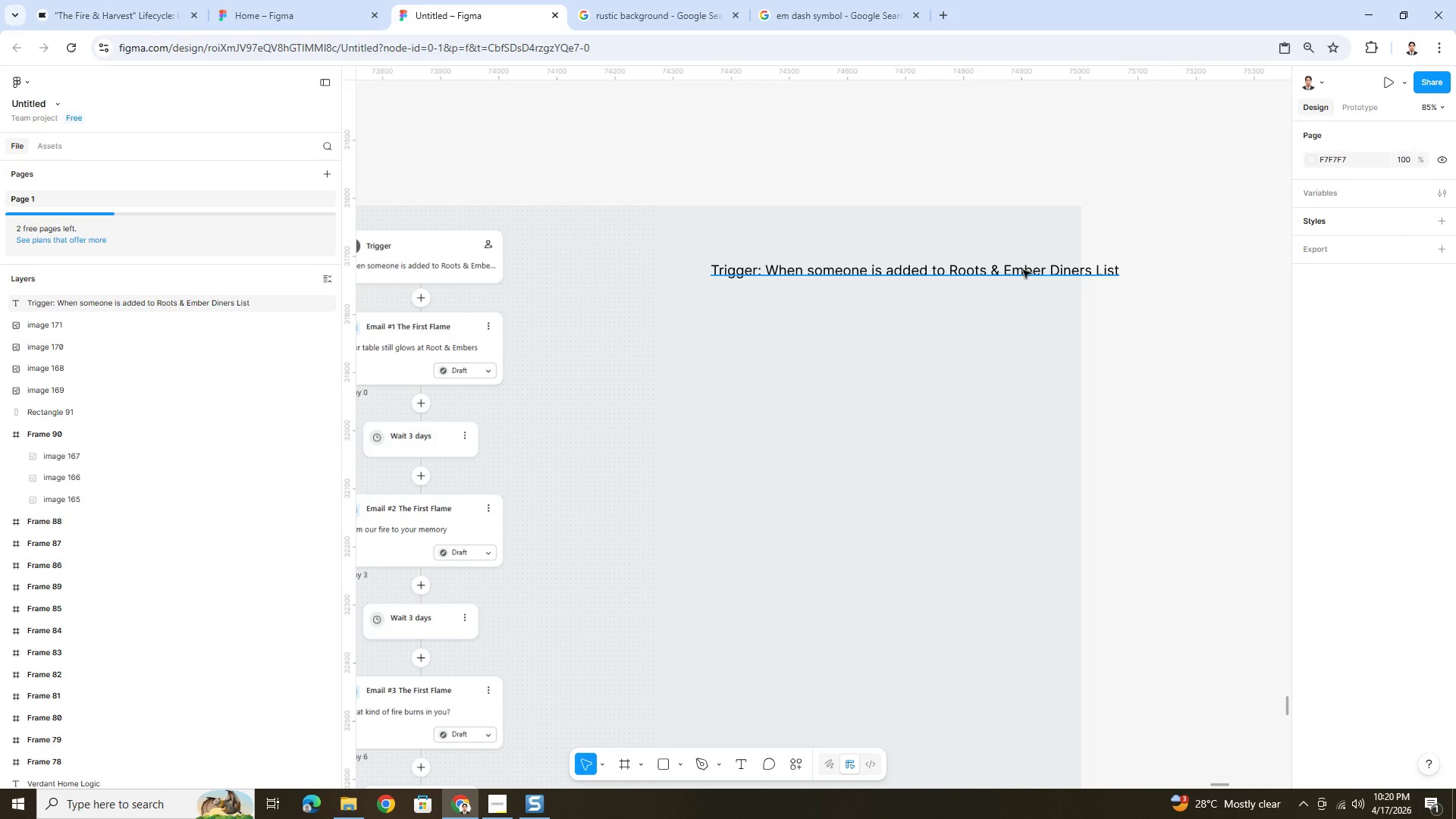 
left_click([1021, 269])
 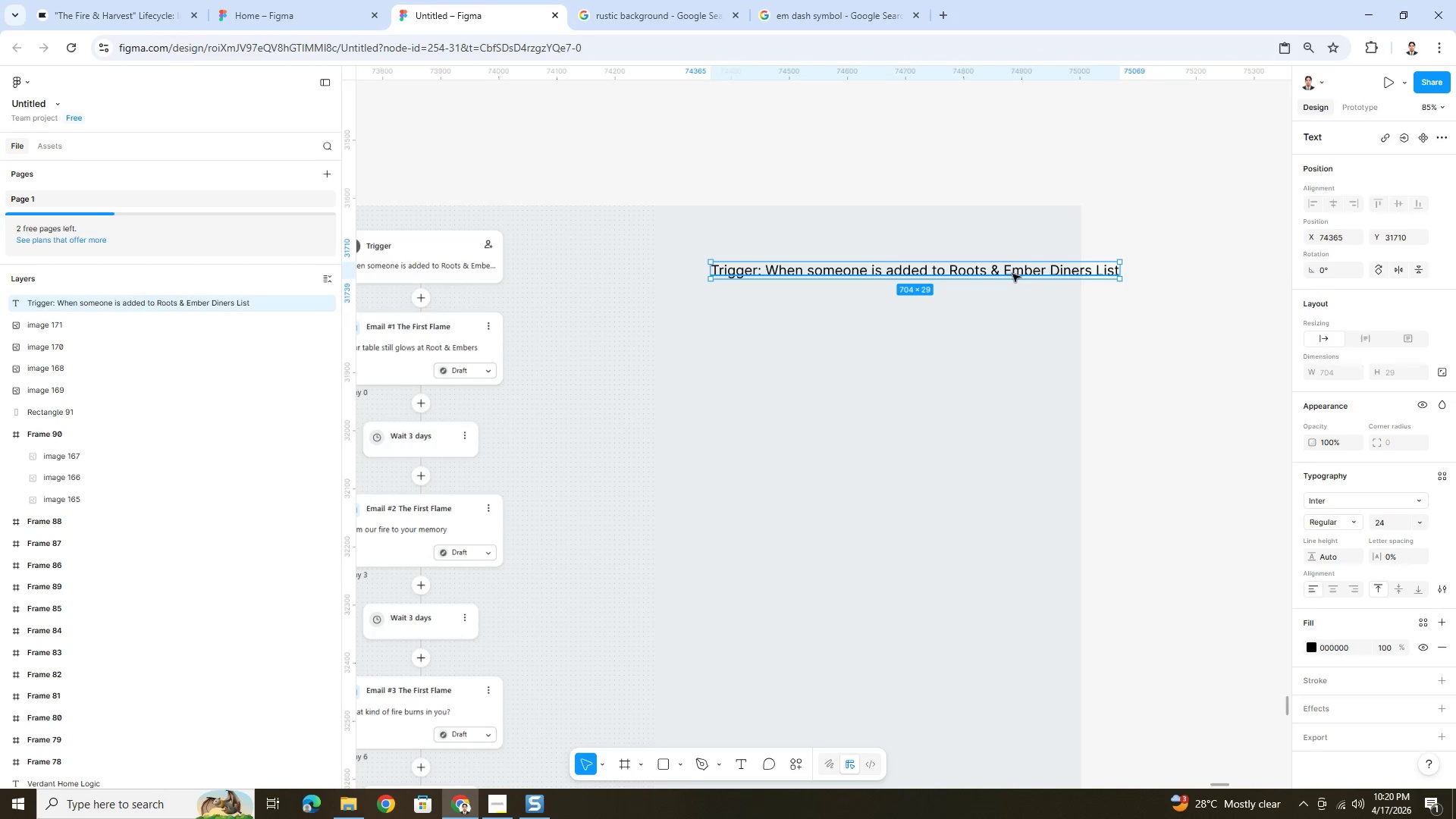 
left_click_drag(start_coordinate=[1012, 274], to_coordinate=[847, 260])
 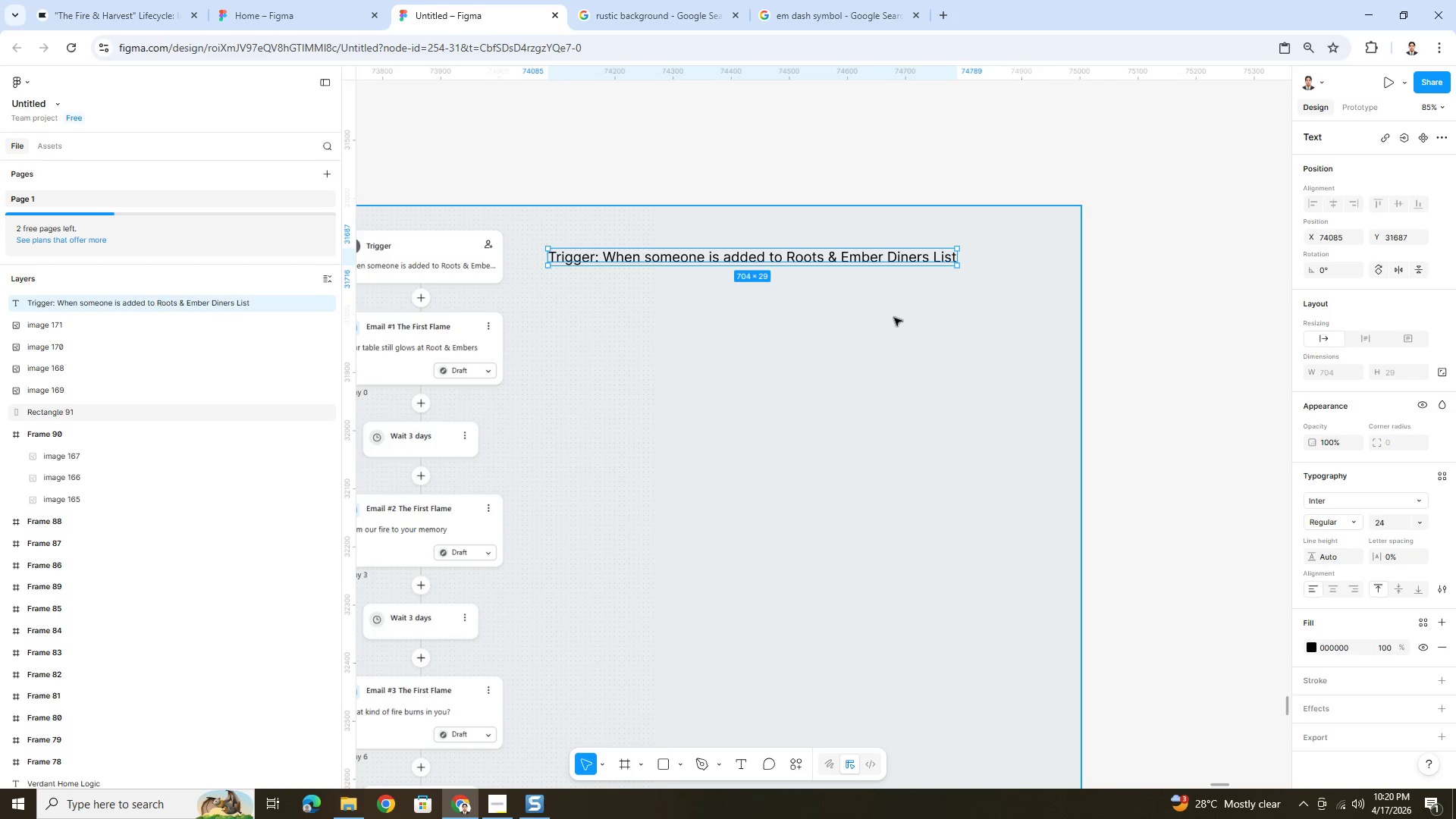 
left_click([894, 318])
 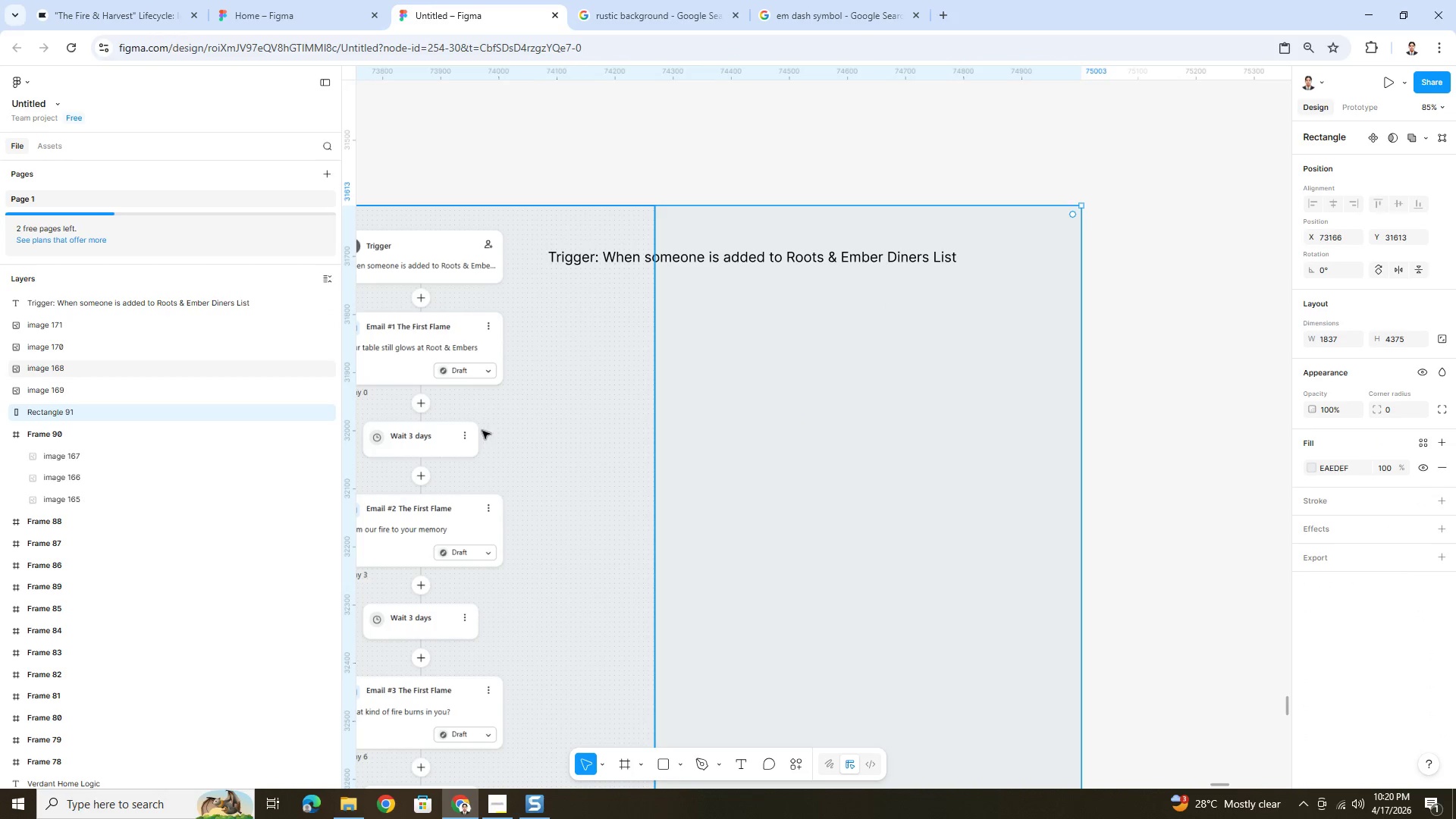 
scroll: coordinate [510, 444], scroll_direction: down, amount: 3.0
 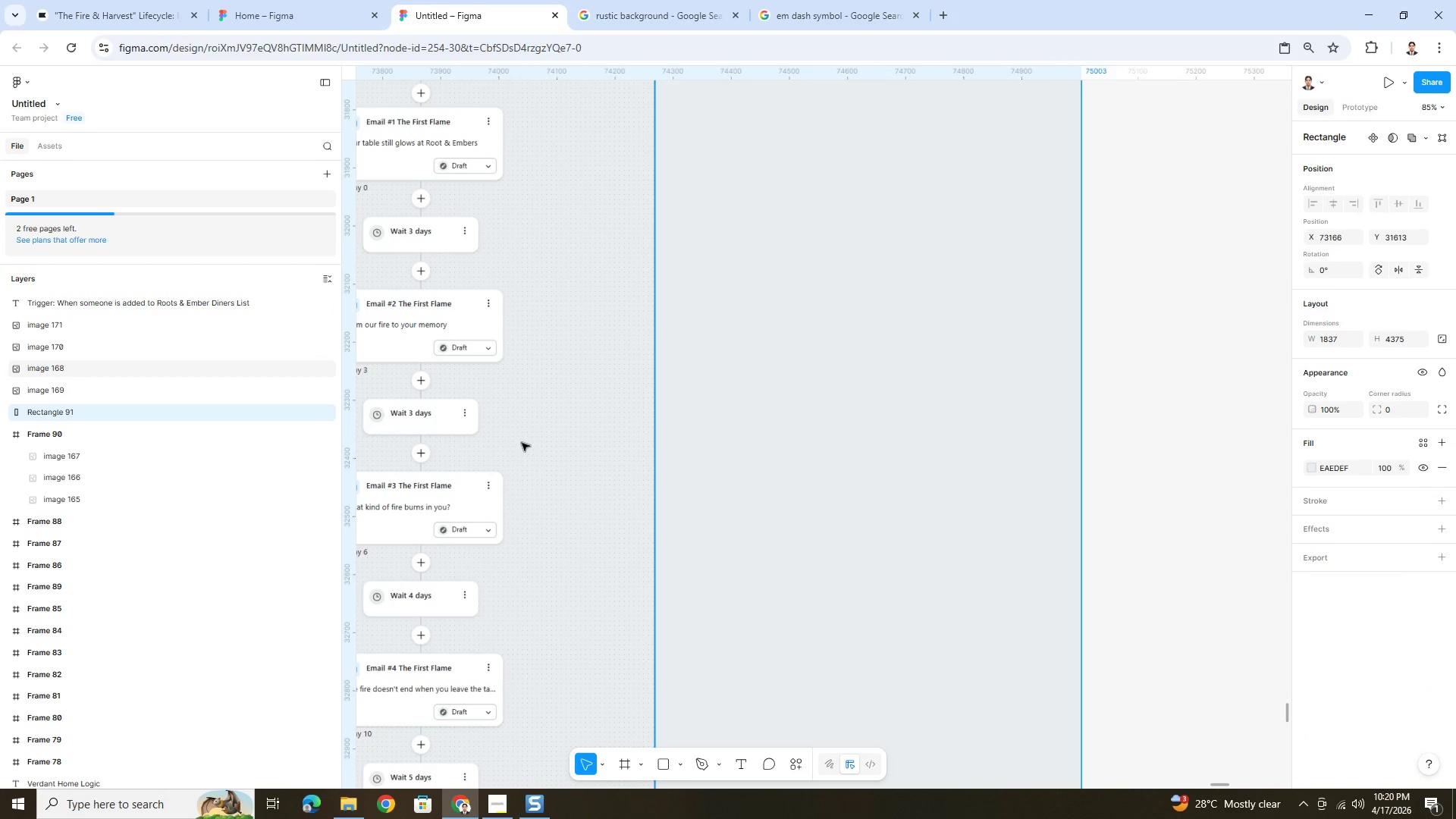 
scroll: coordinate [538, 436], scroll_direction: up, amount: 2.0
 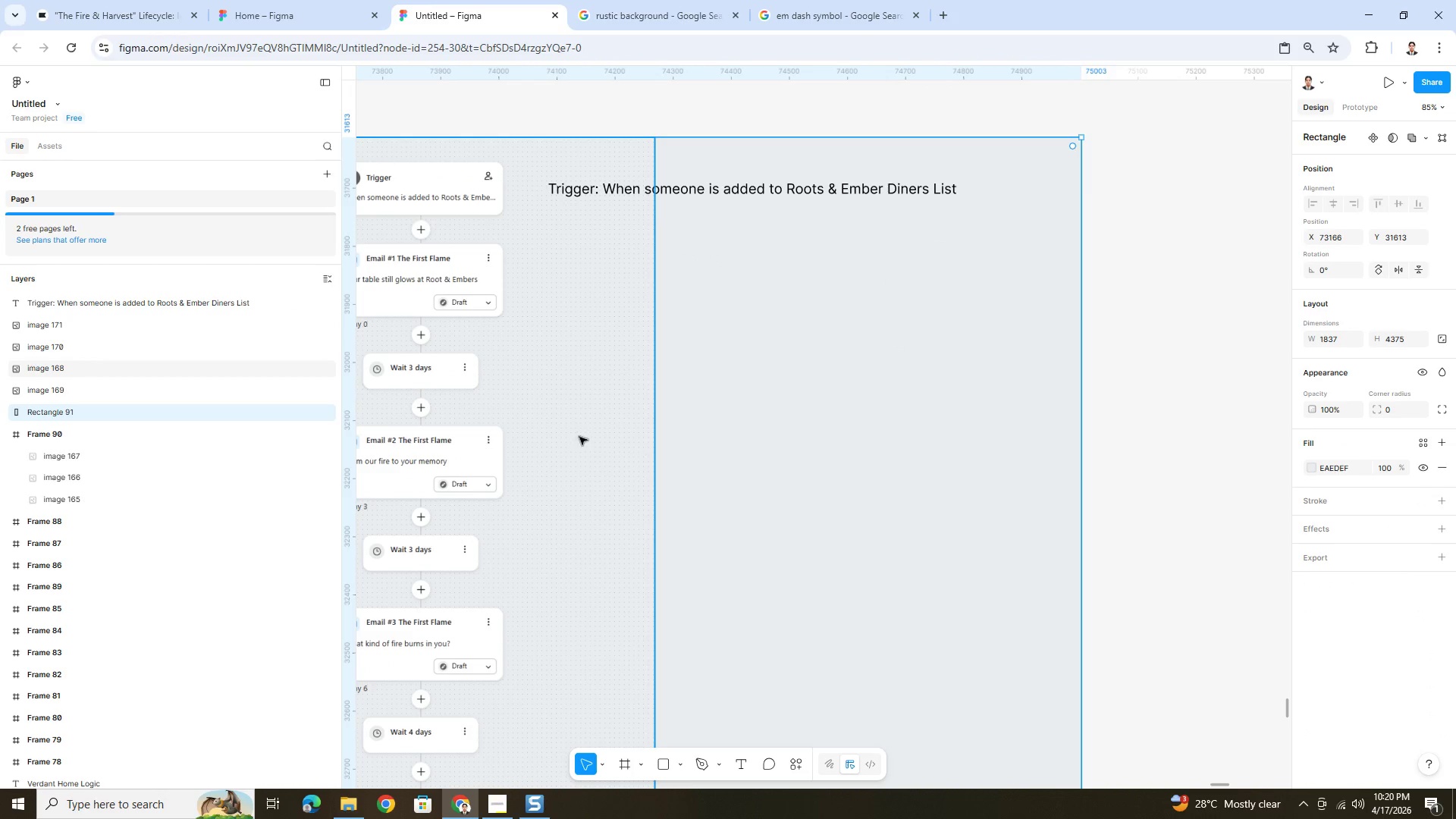 
hold_key(key=ControlLeft, duration=0.56)
scroll: coordinate [583, 436], scroll_direction: down, amount: 4.0
 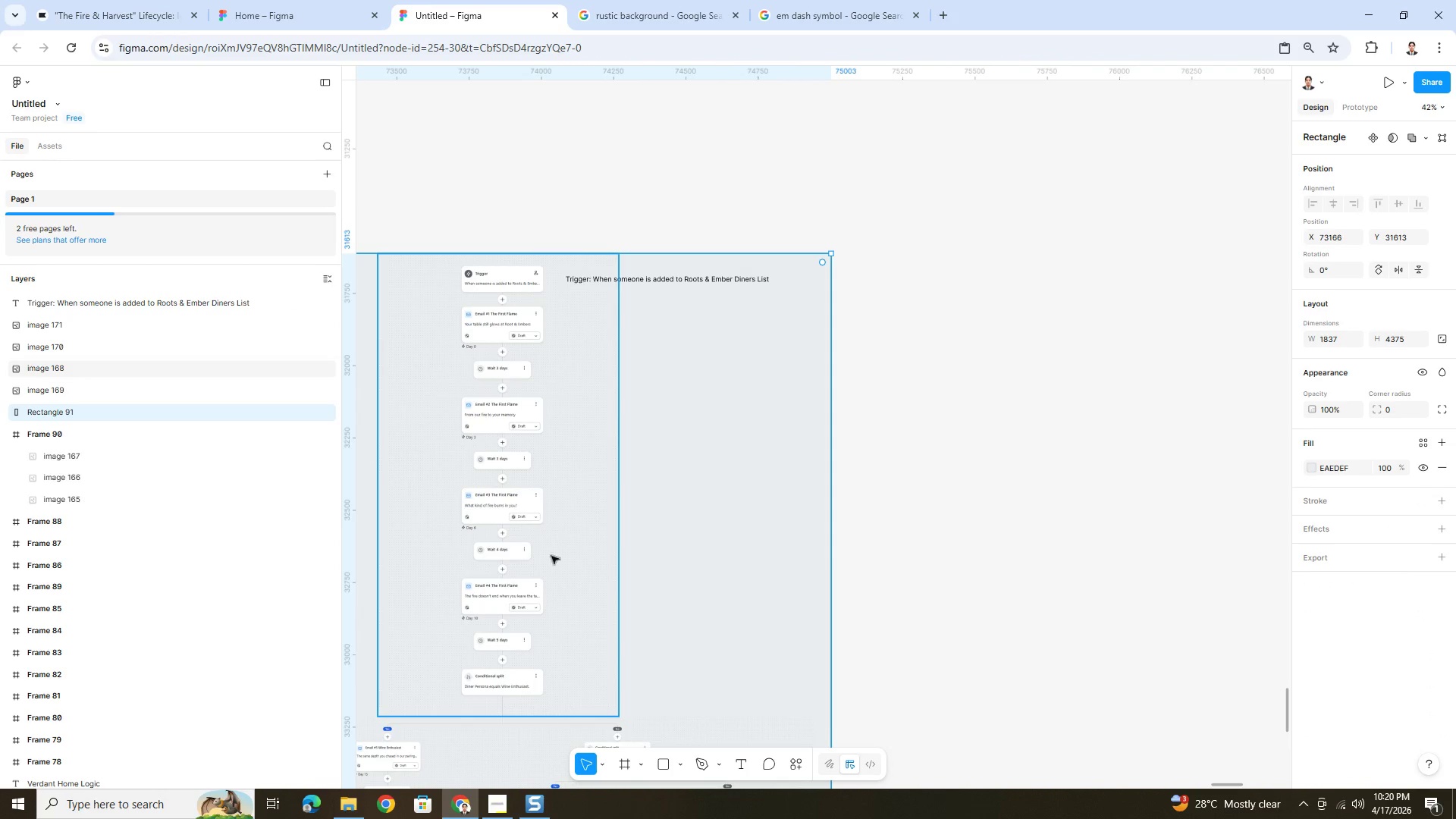 
hold_key(key=ControlLeft, duration=1.05)
scroll: coordinate [495, 639], scroll_direction: up, amount: 2.0
 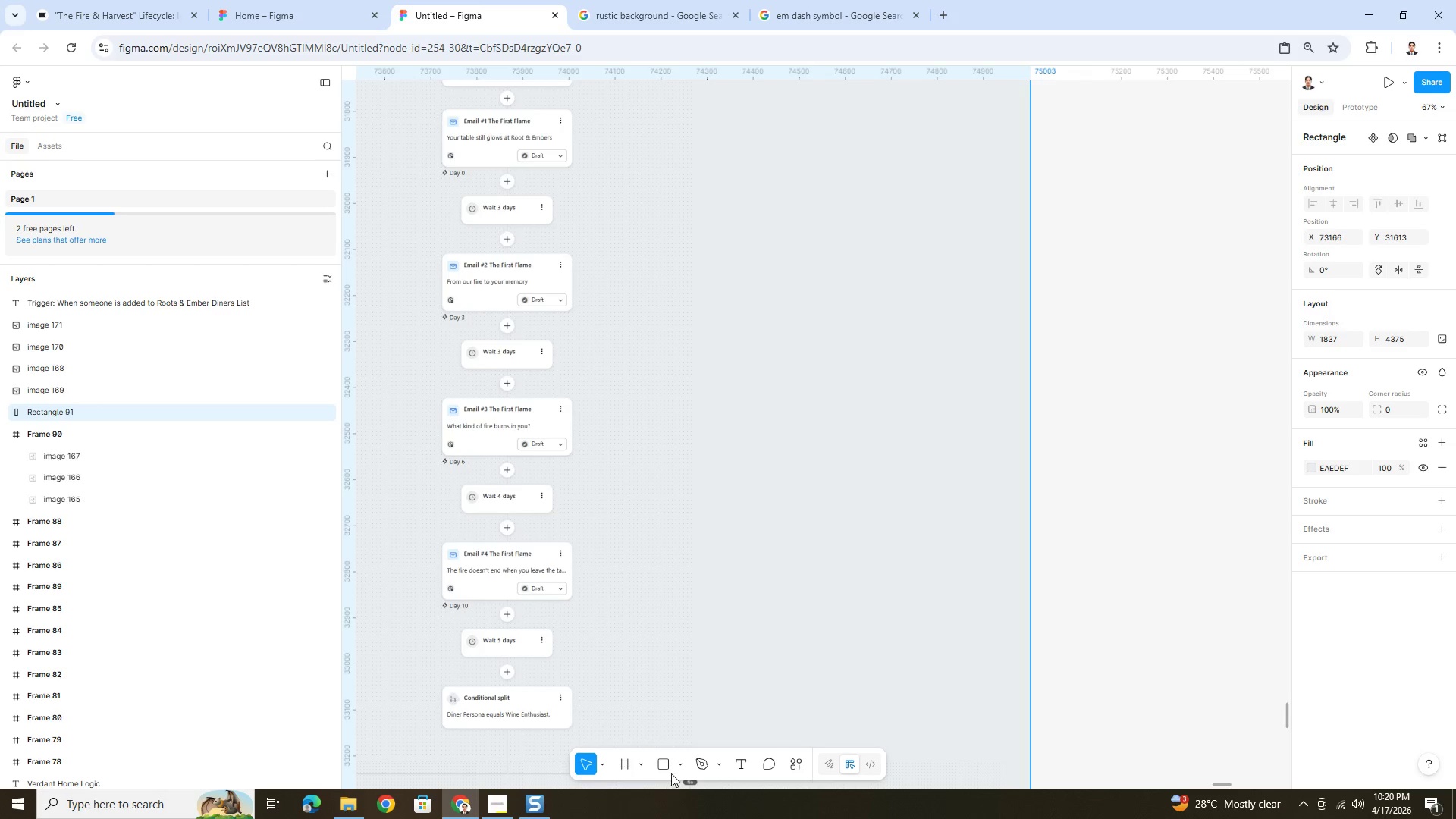 
left_click([679, 764])
 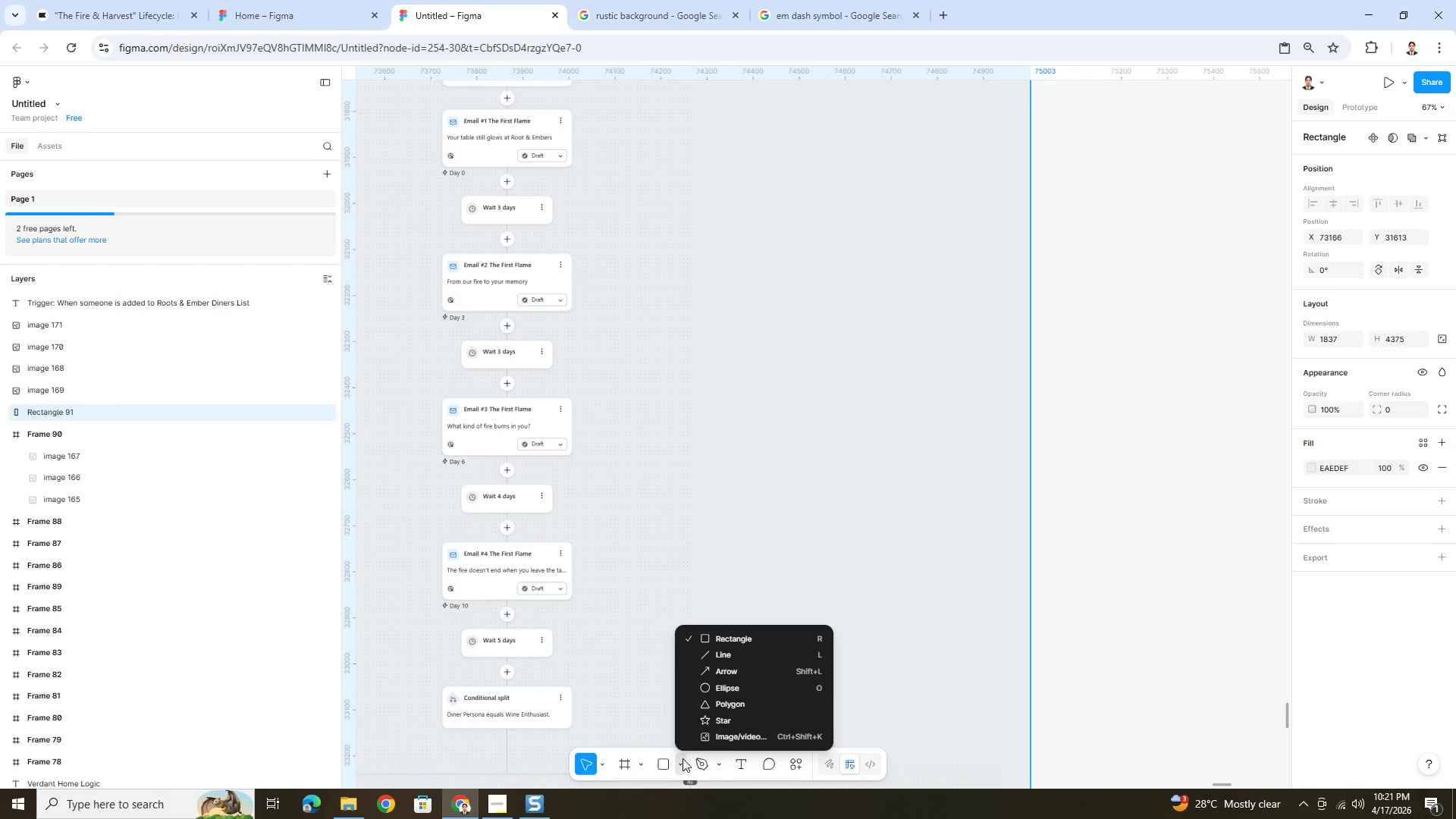 
left_click([744, 299])
 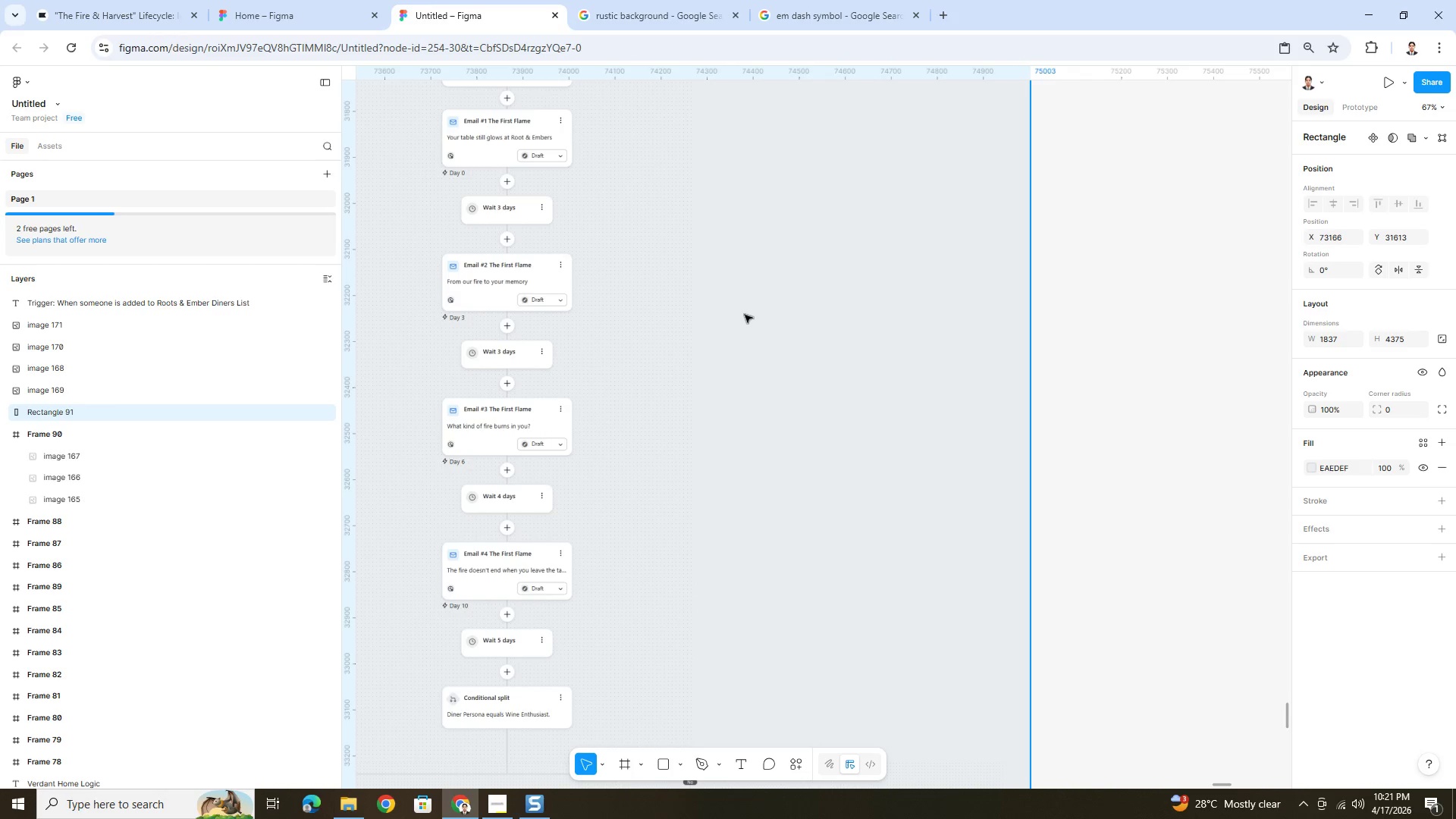 
scroll: coordinate [746, 320], scroll_direction: up, amount: 2.0
 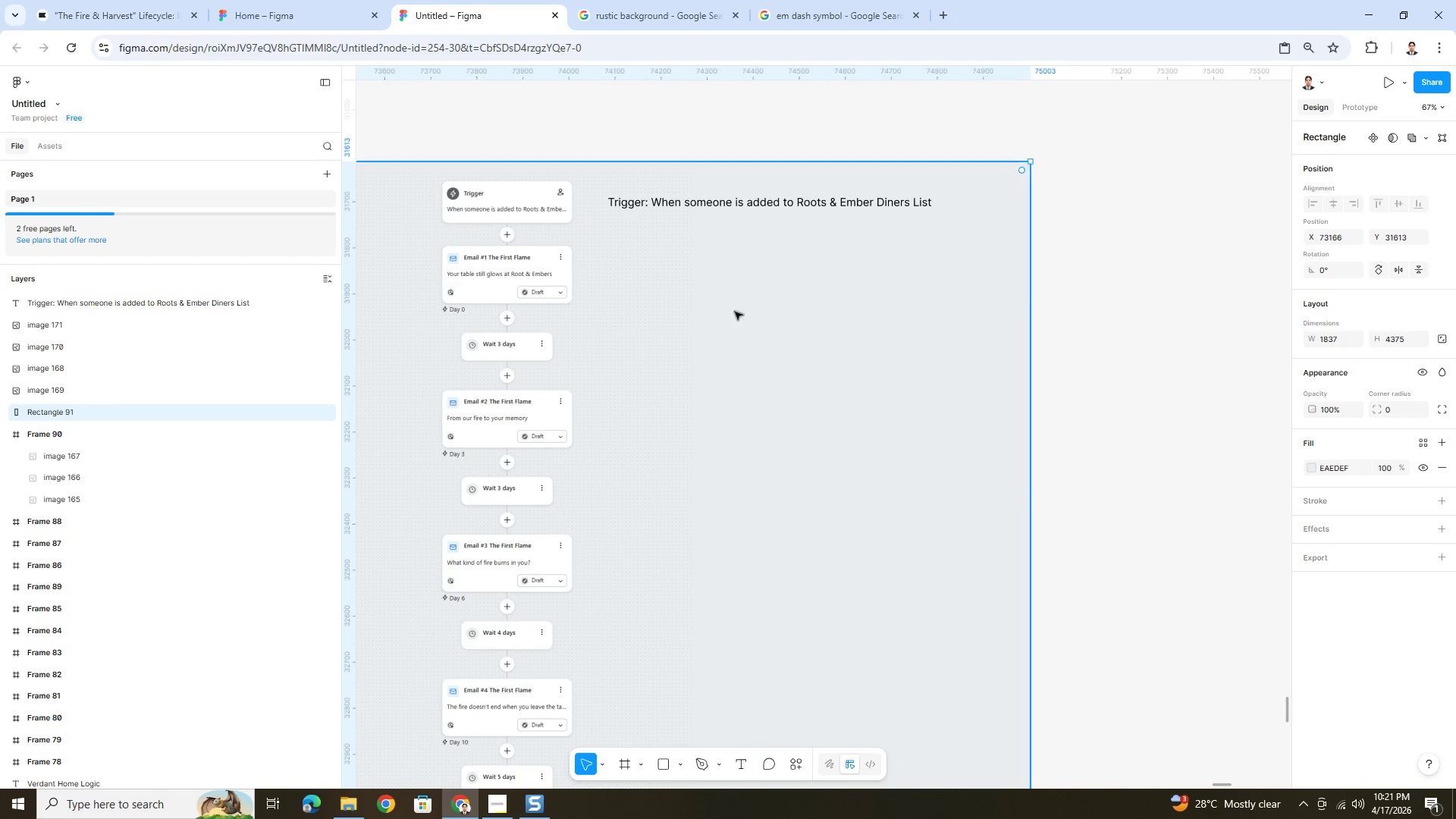 
left_click([735, 206])
 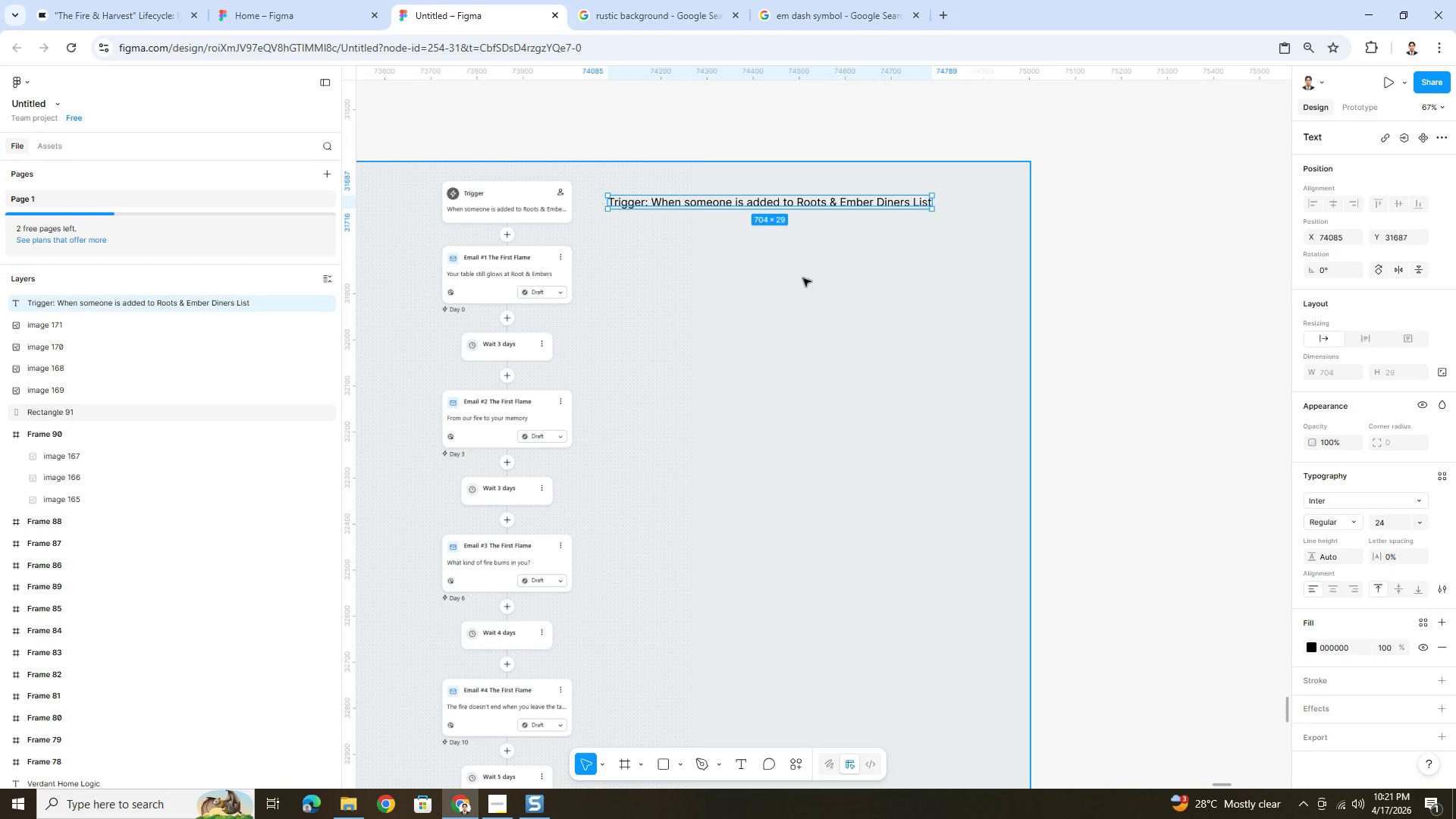 
key(Control+J)
 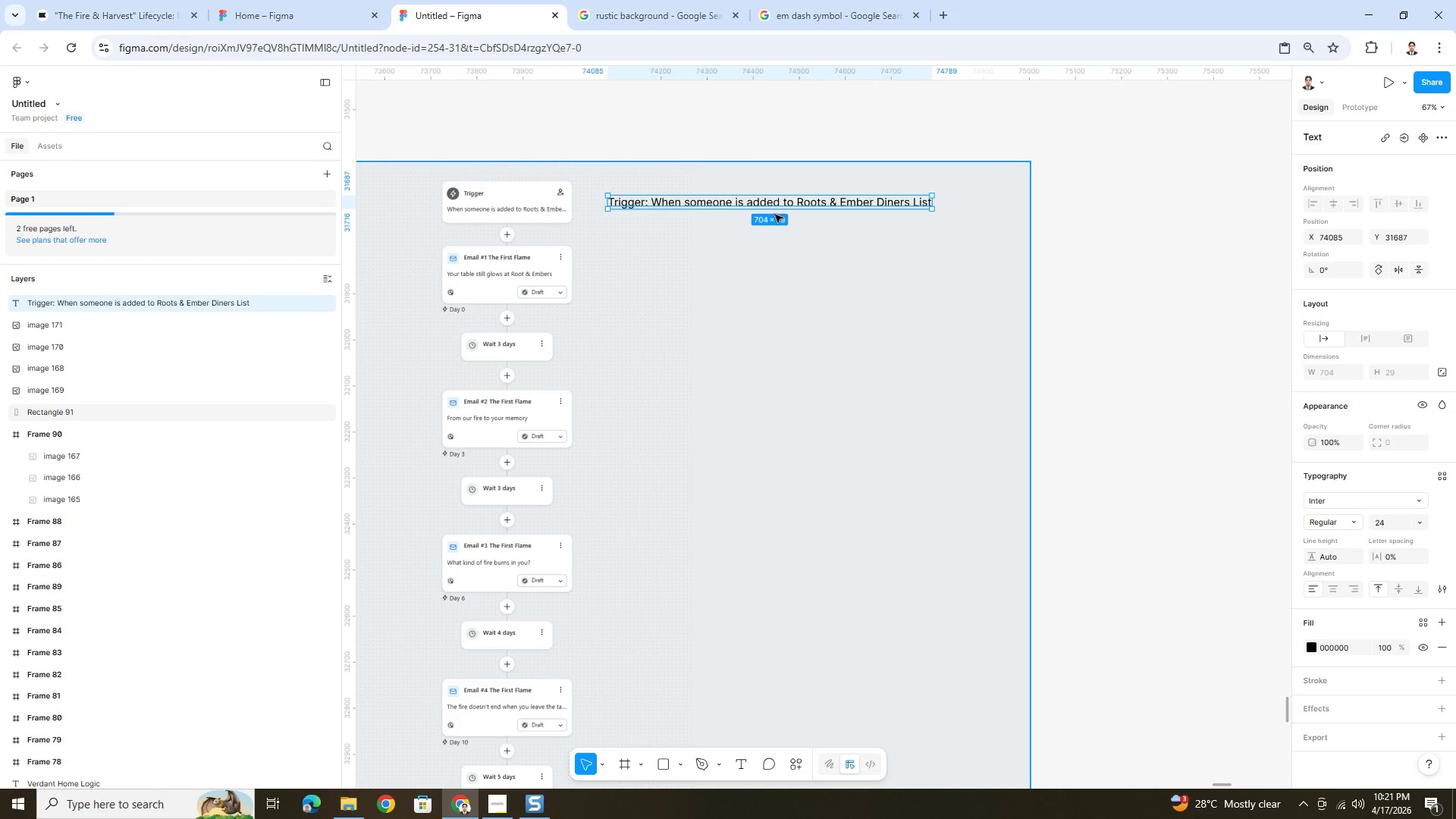 
key(Control+C)
 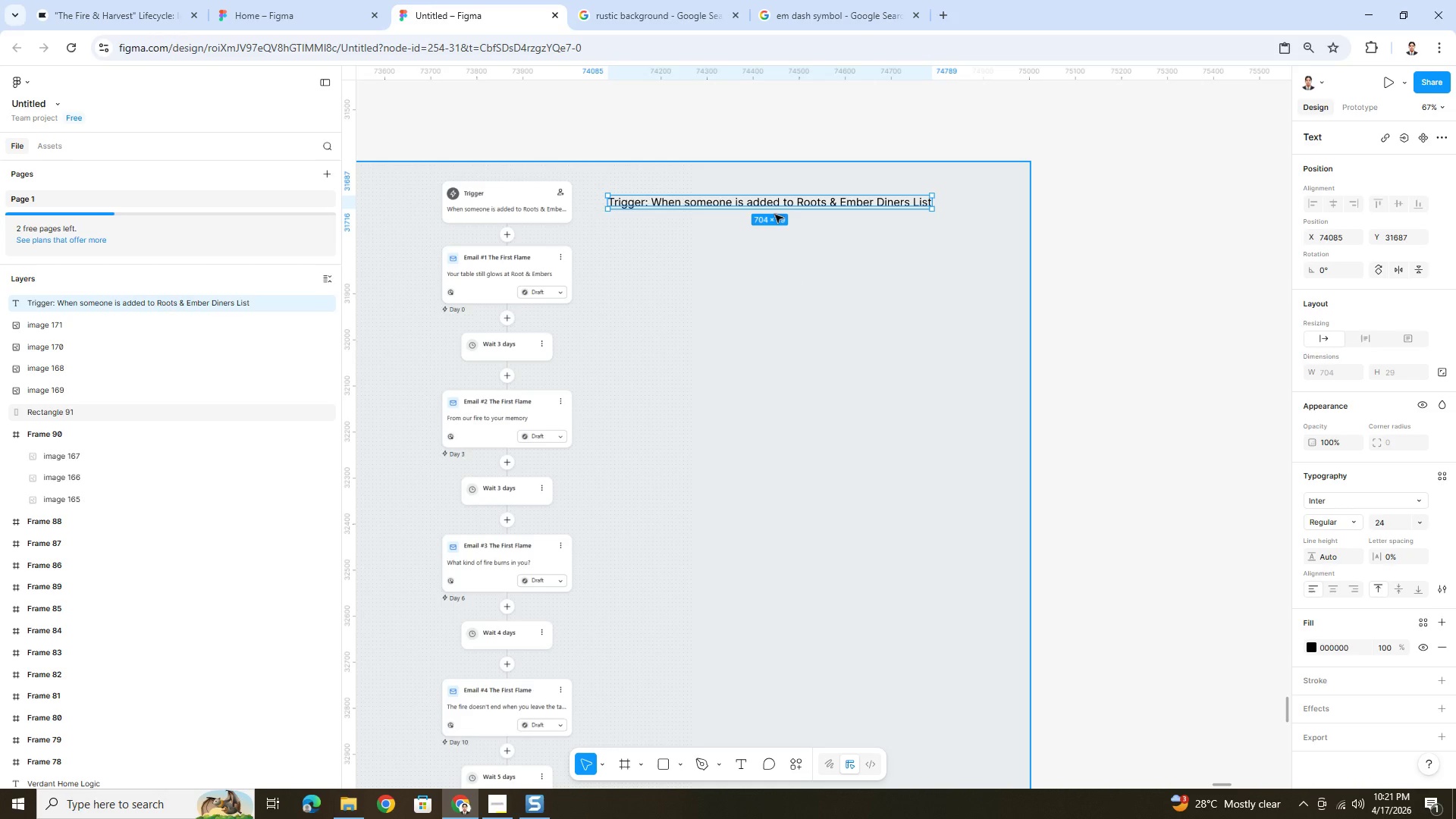 
key(Control+V)
 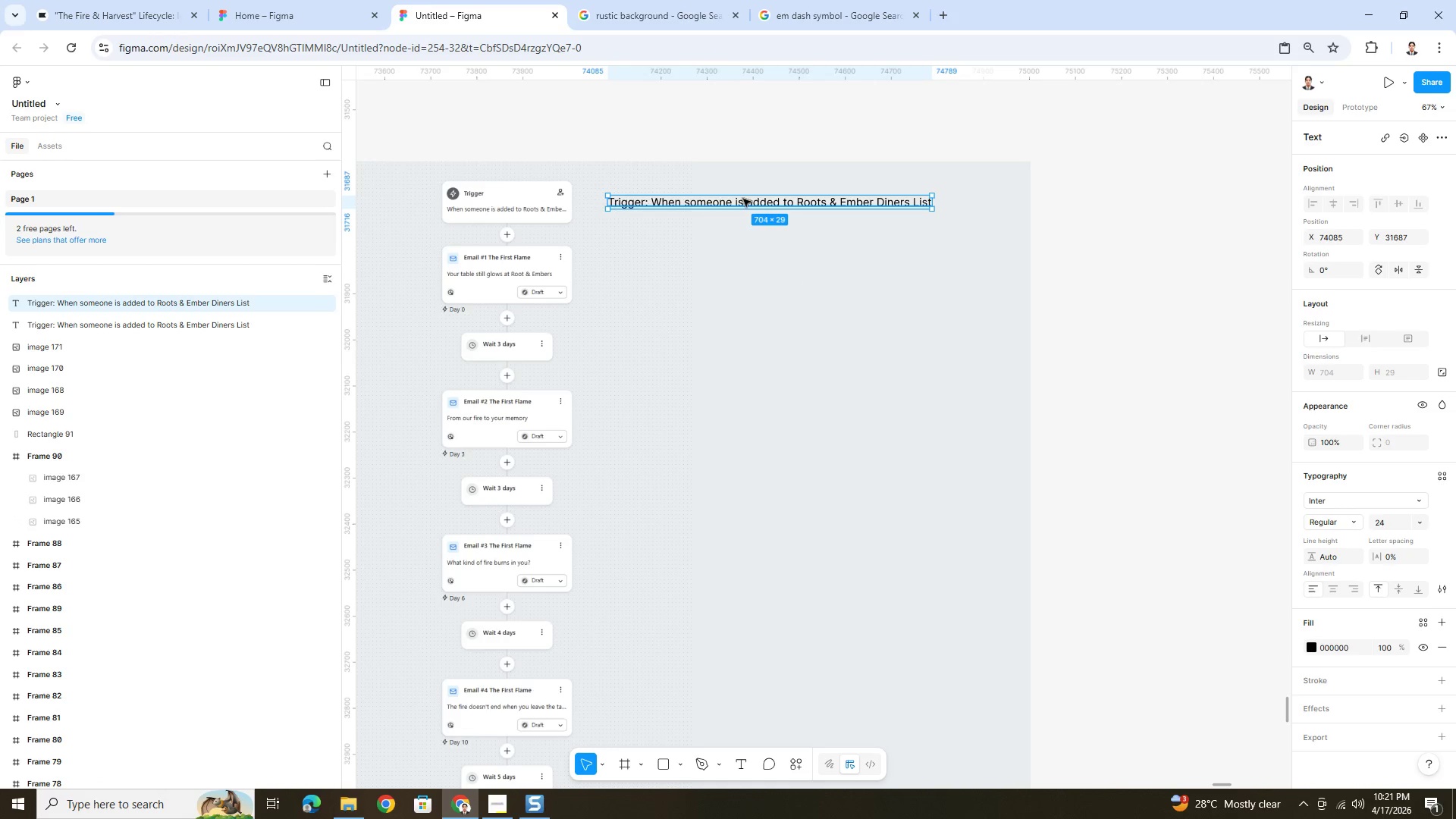 
left_click_drag(start_coordinate=[741, 199], to_coordinate=[742, 272])
 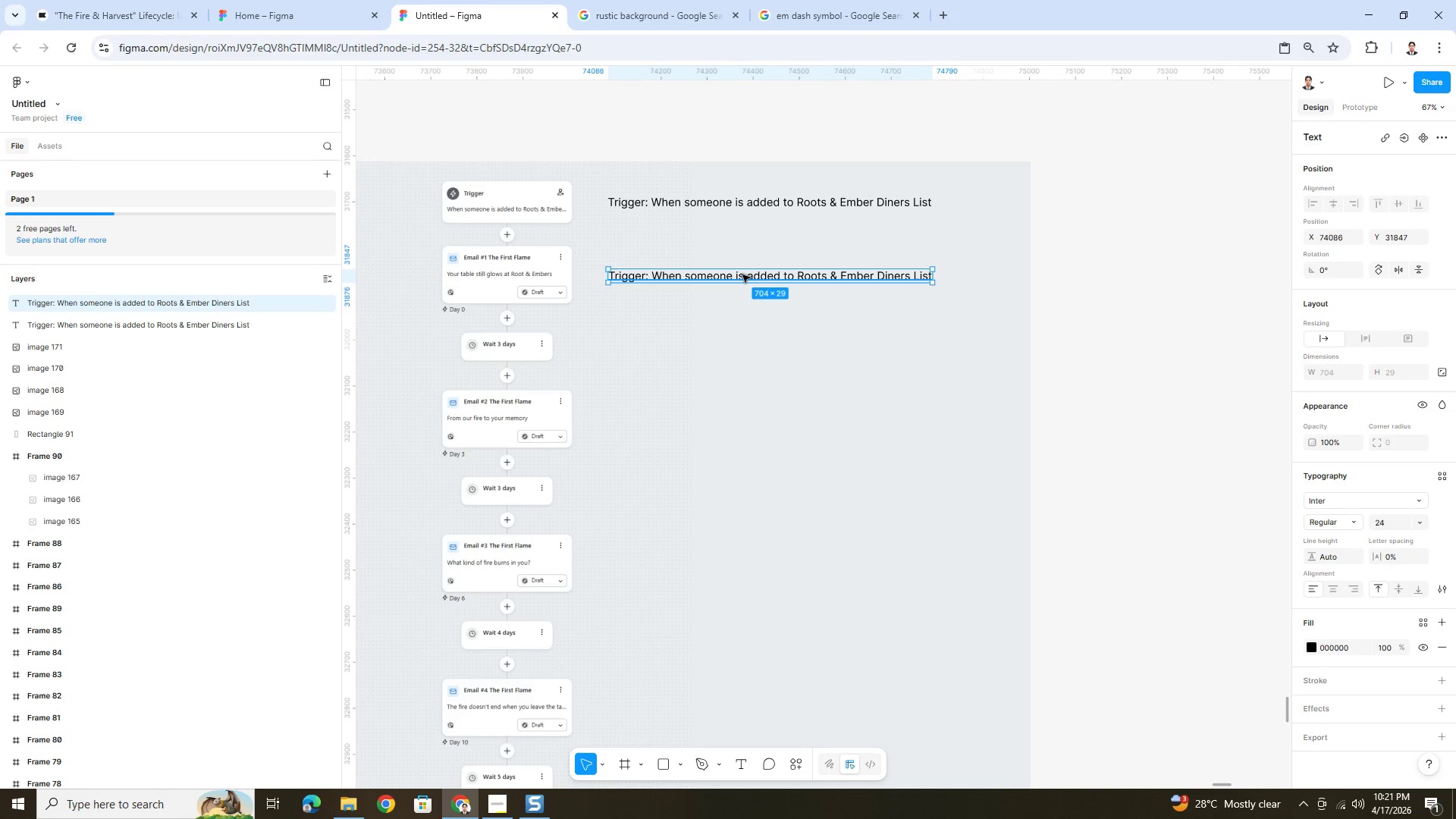 
double_click([742, 275])
 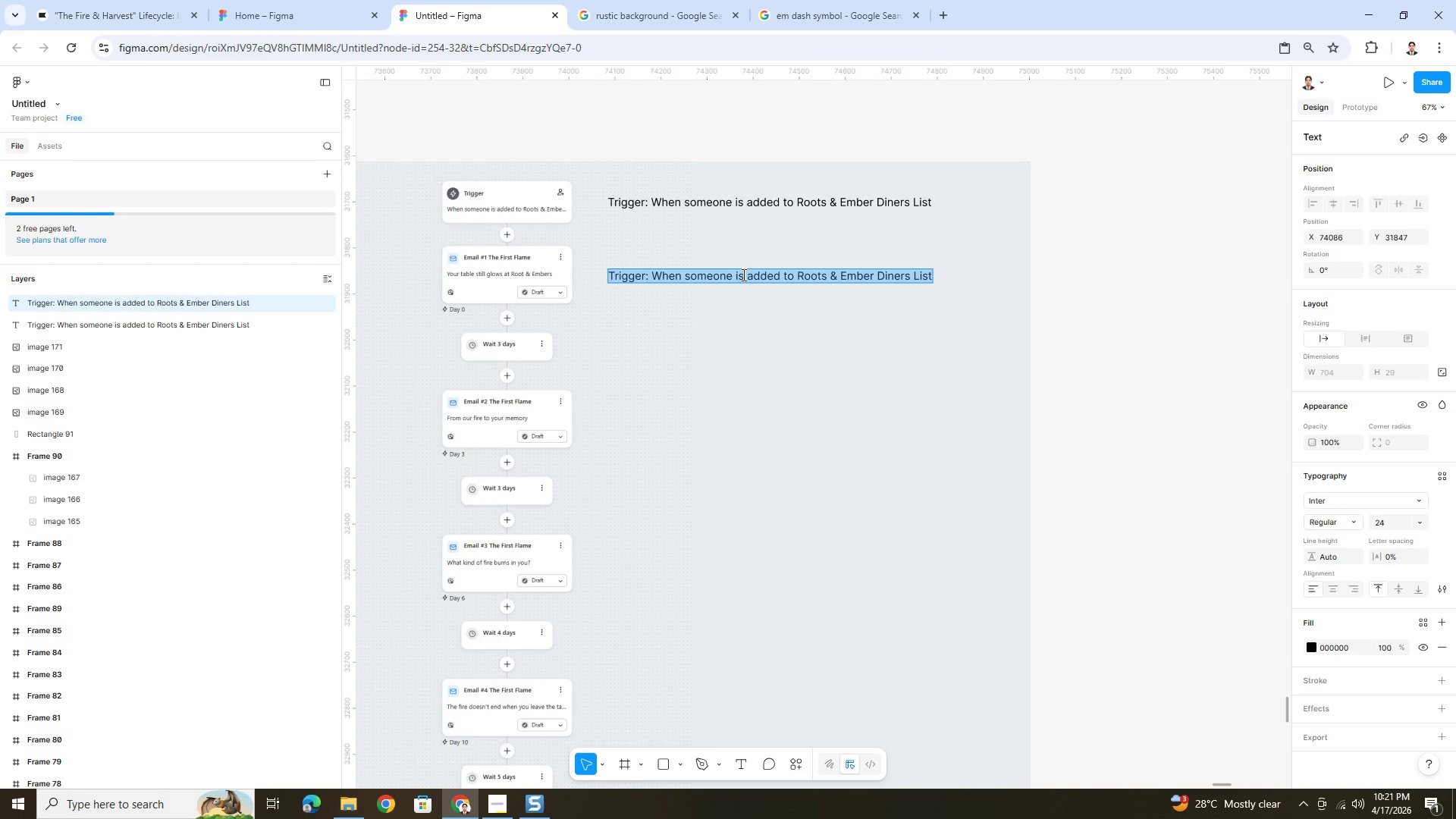 
type(PHASE 1 )
 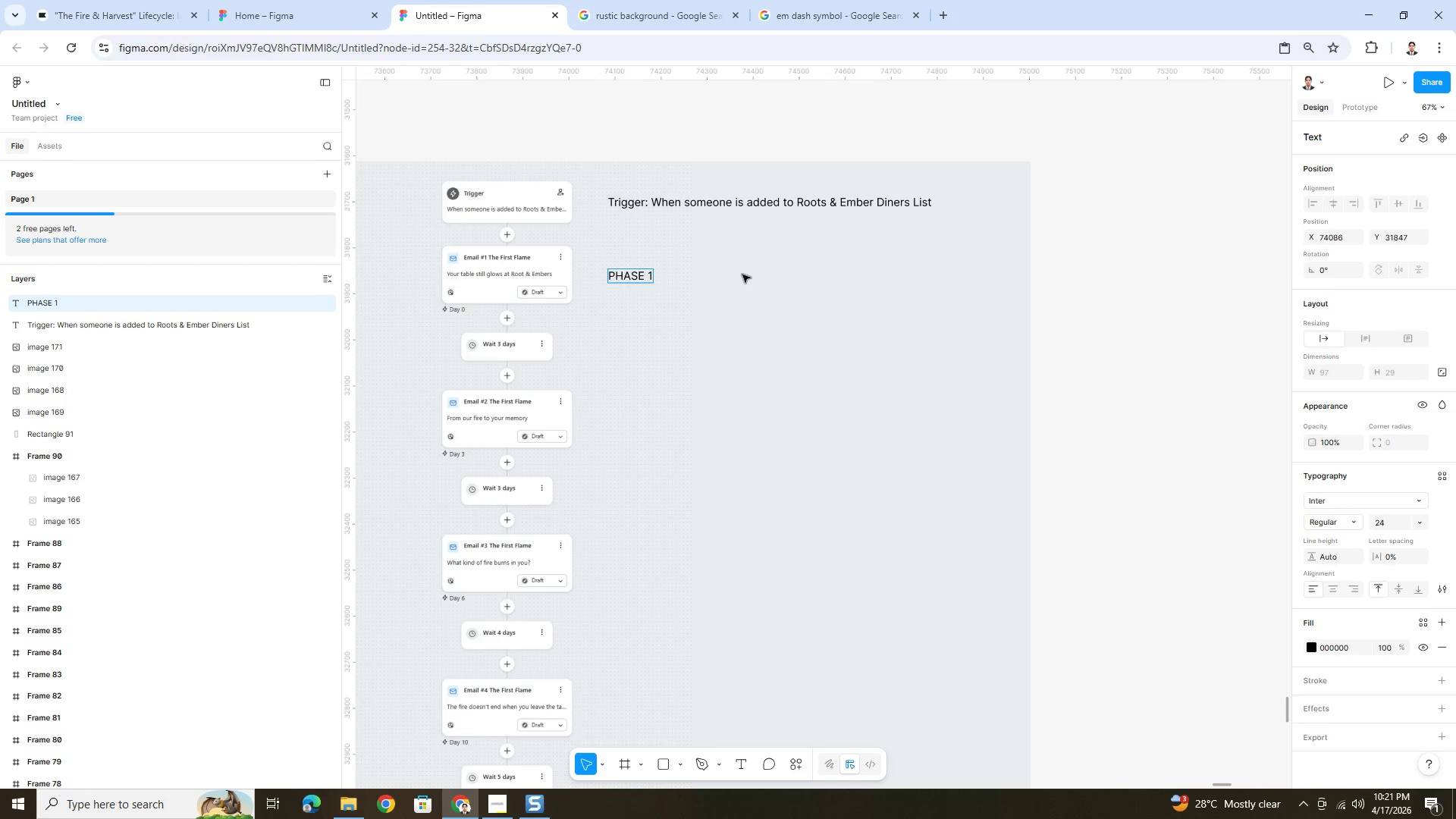 
type(()
key(Backspace)
type(THE FIRST FLAME)
 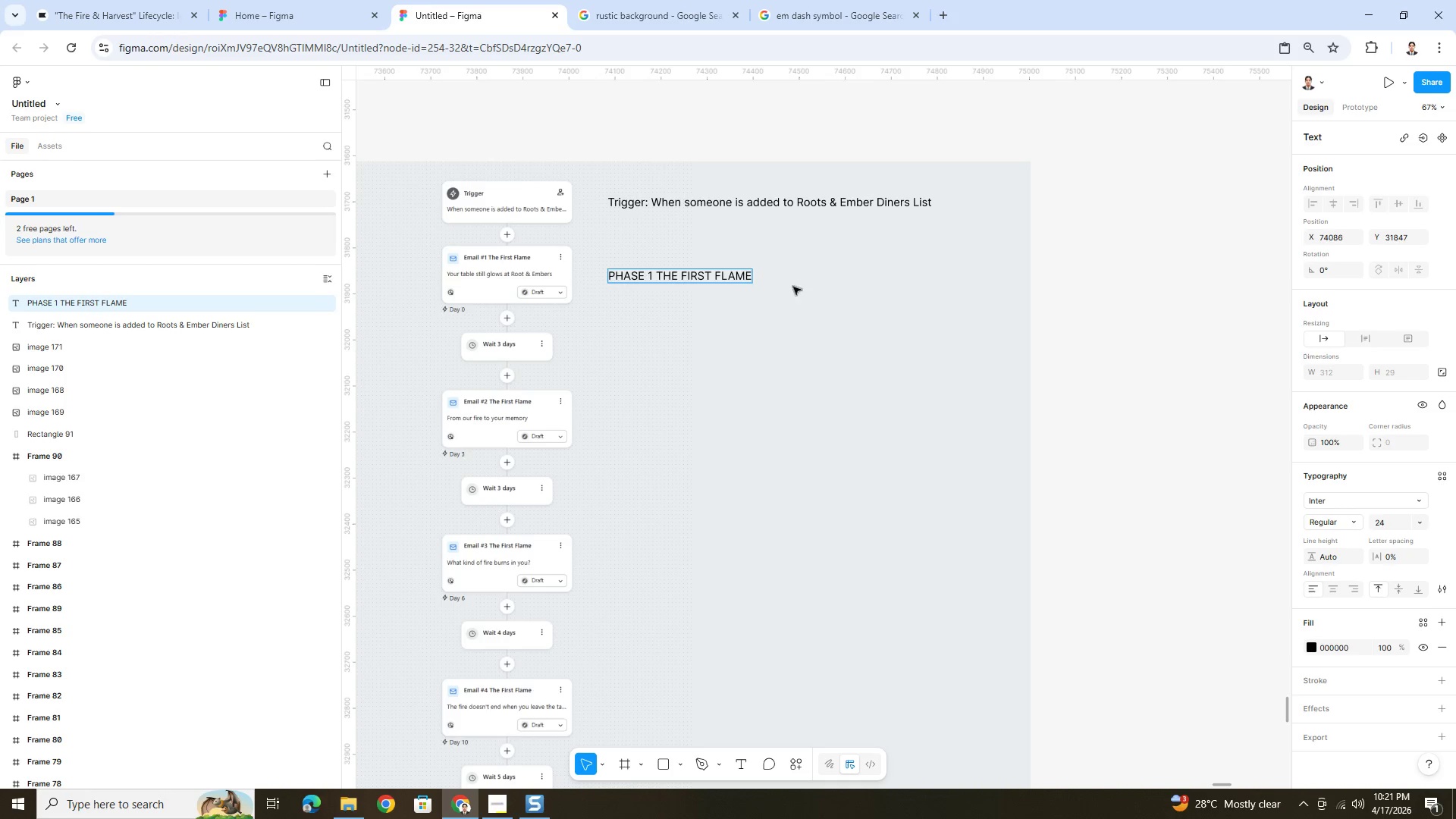 
left_click([849, 333])
 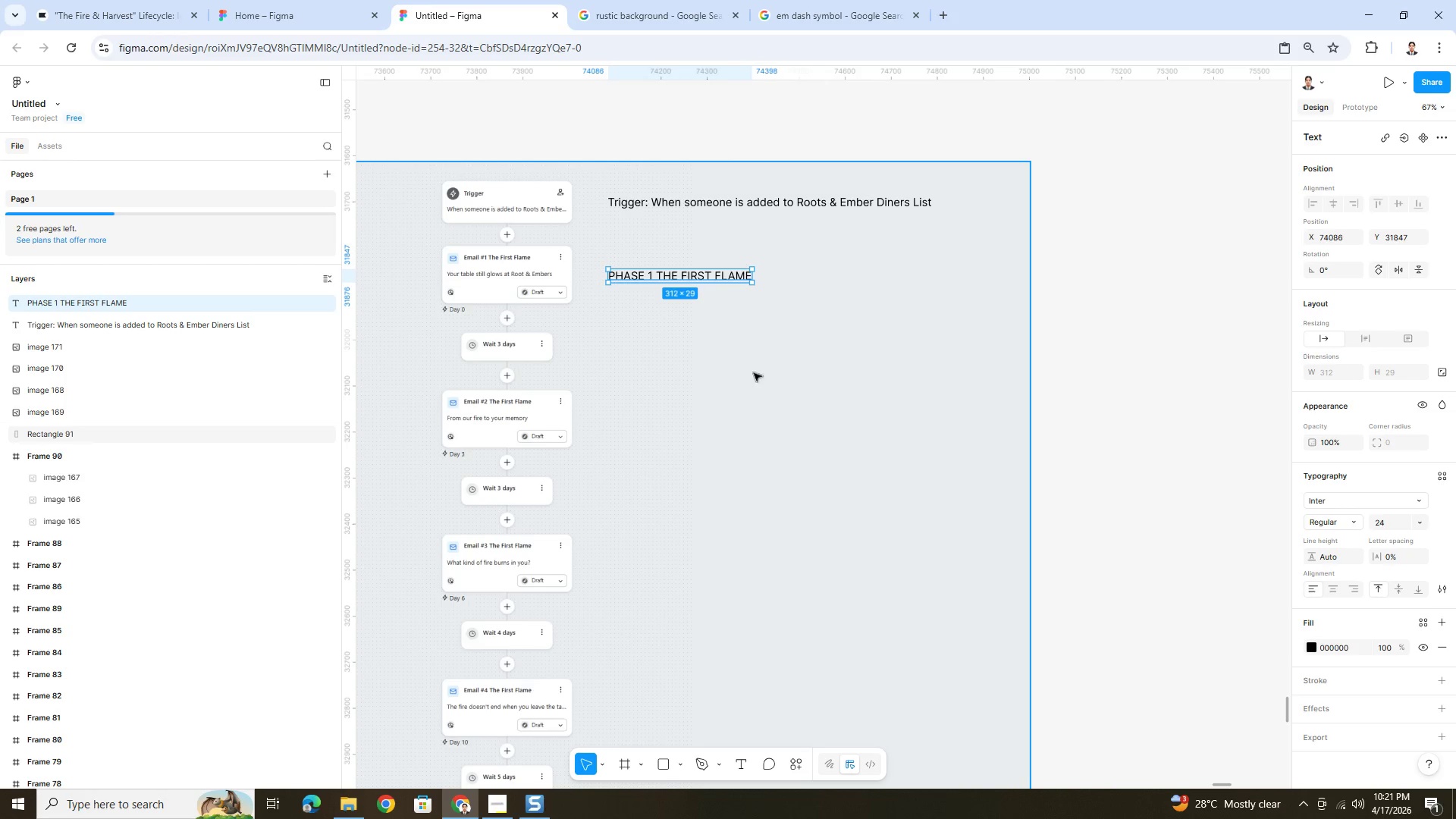 
key(Control+C)
 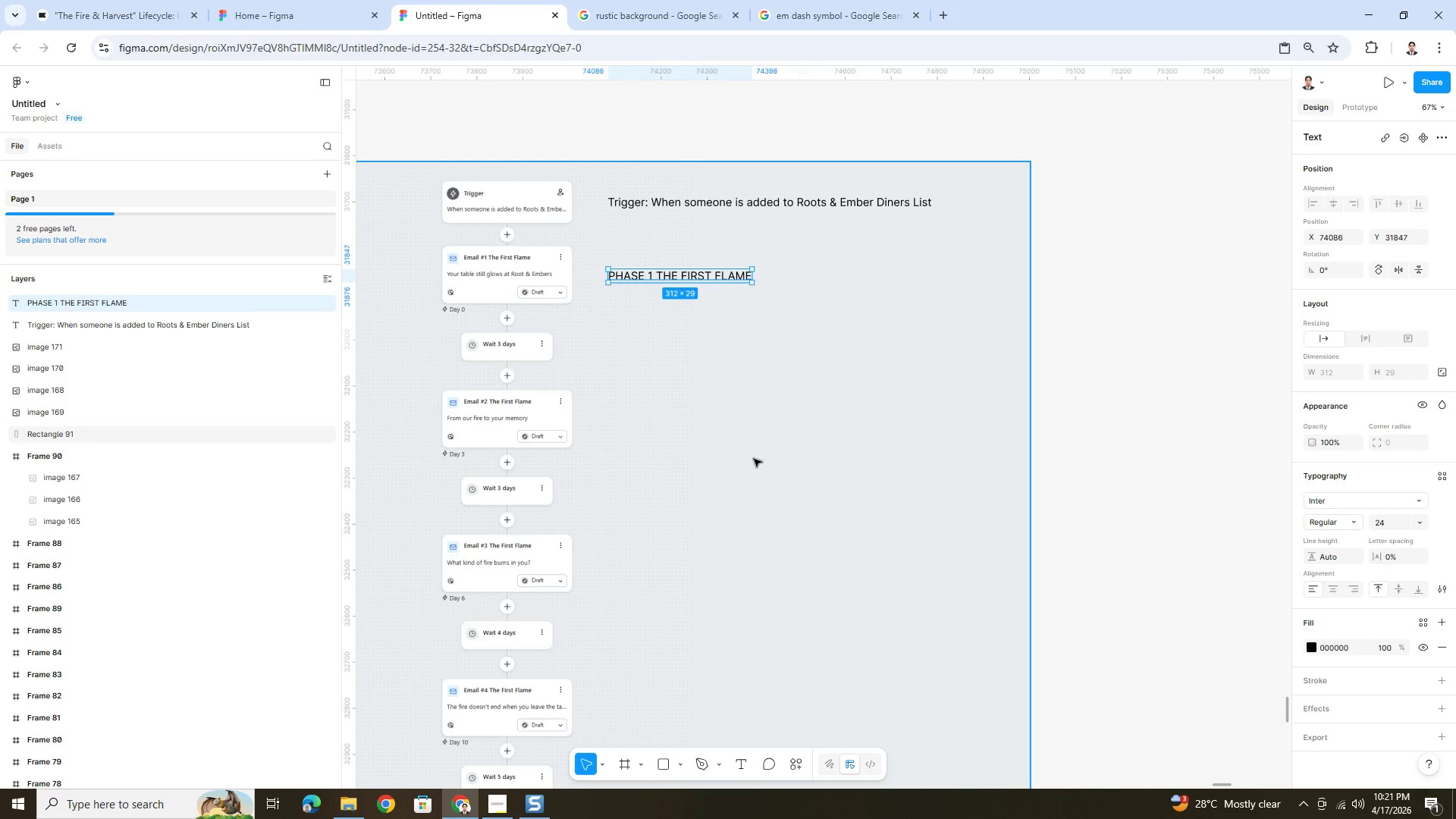 
scroll: coordinate [751, 469], scroll_direction: down, amount: 7.0
 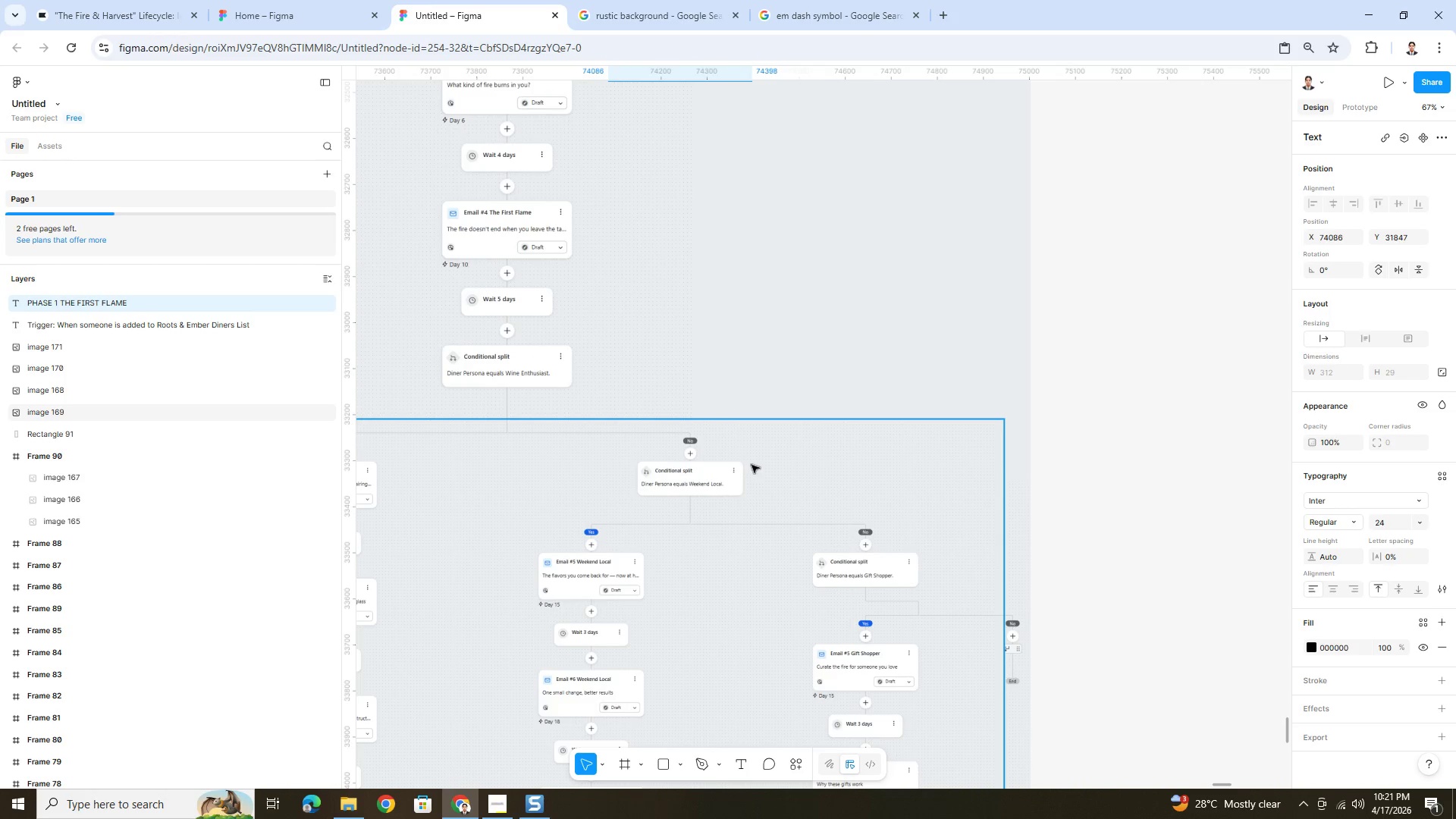 
key(Control+V)
 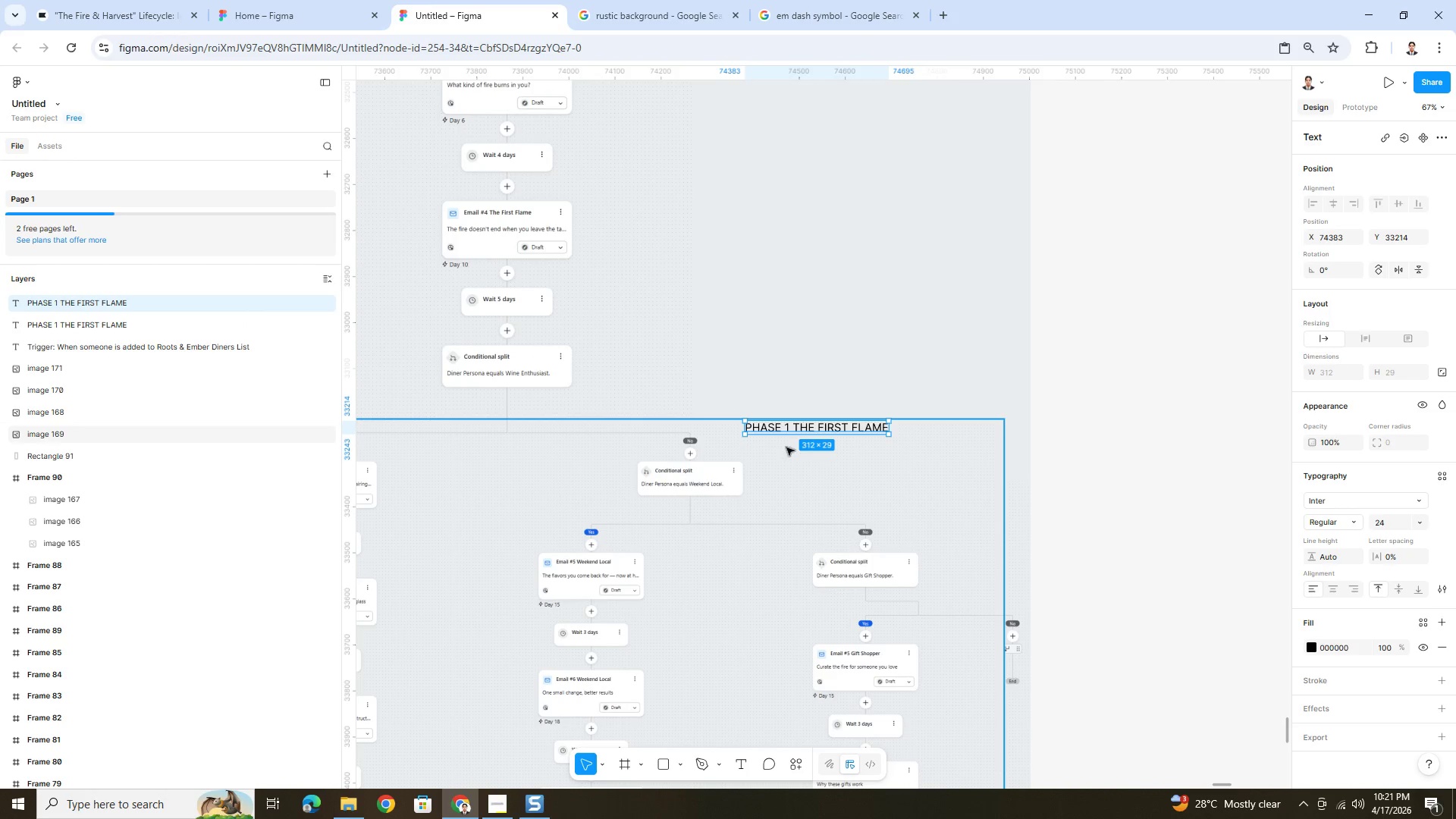 
hold_key(key=ControlLeft, duration=1.08)
scroll: coordinate [557, 472], scroll_direction: none, amount: 0.0
 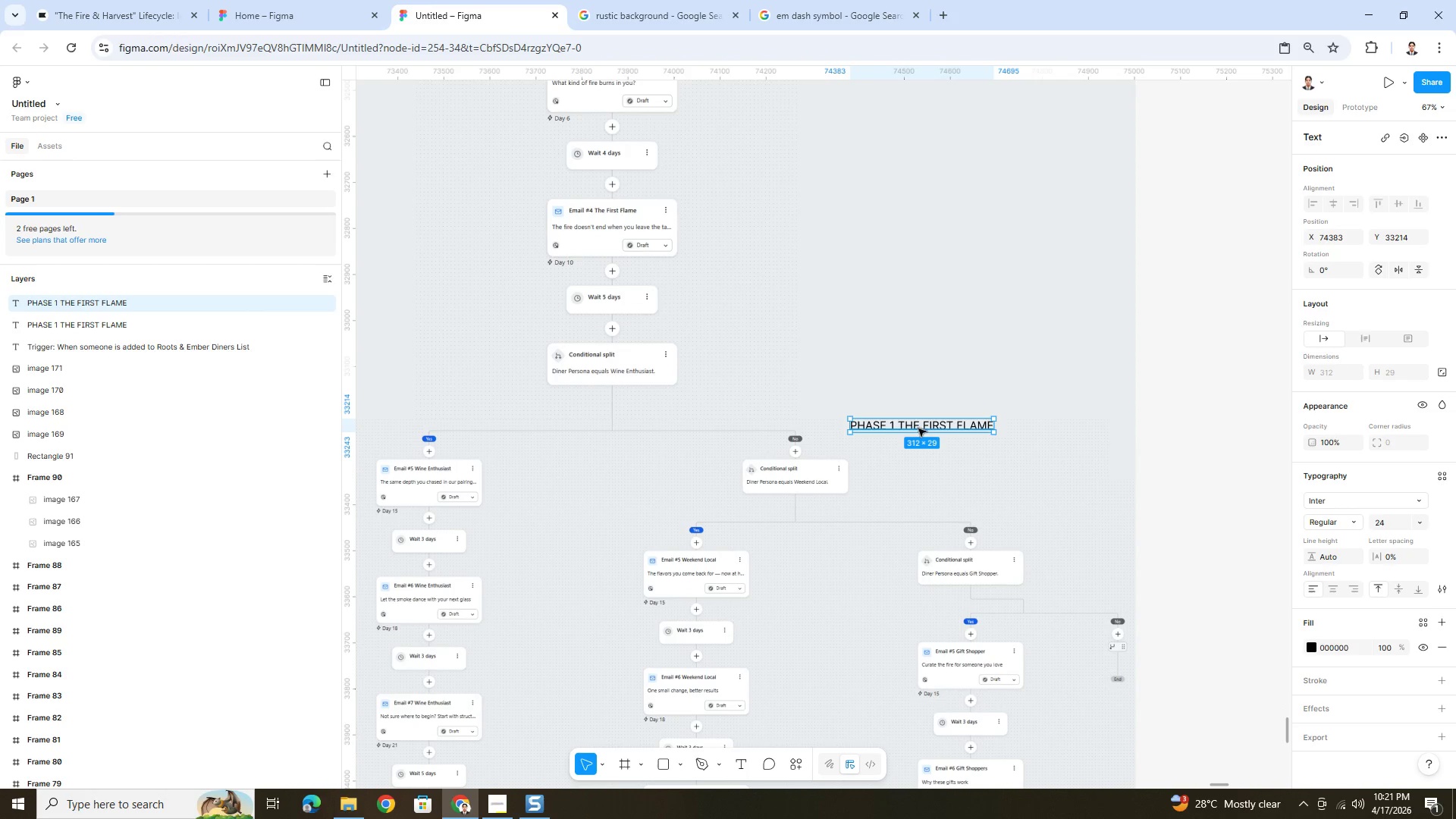 
left_click_drag(start_coordinate=[921, 427], to_coordinate=[616, 442])
 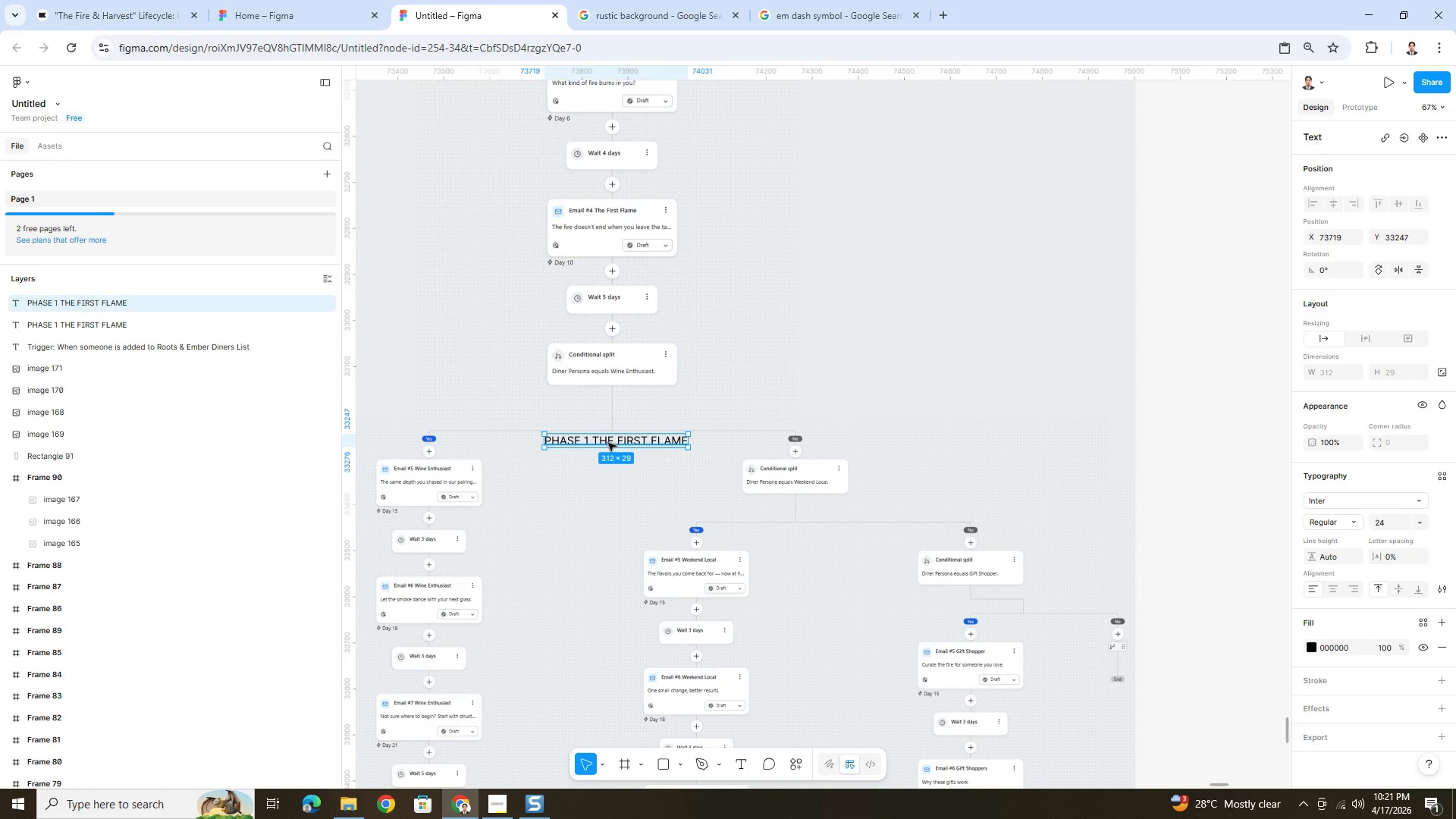 
double_click([608, 443])
 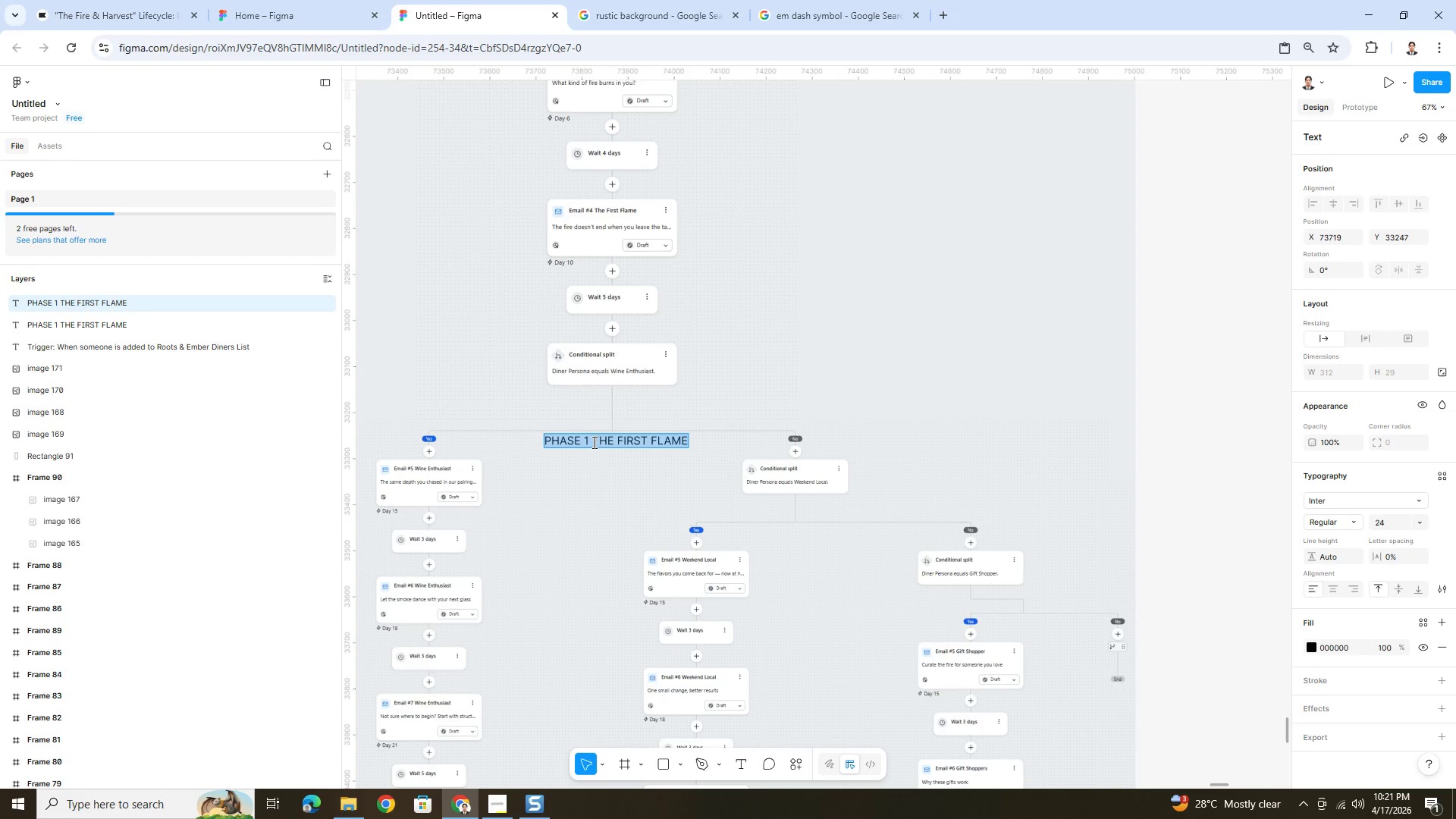 
left_click([588, 440])
 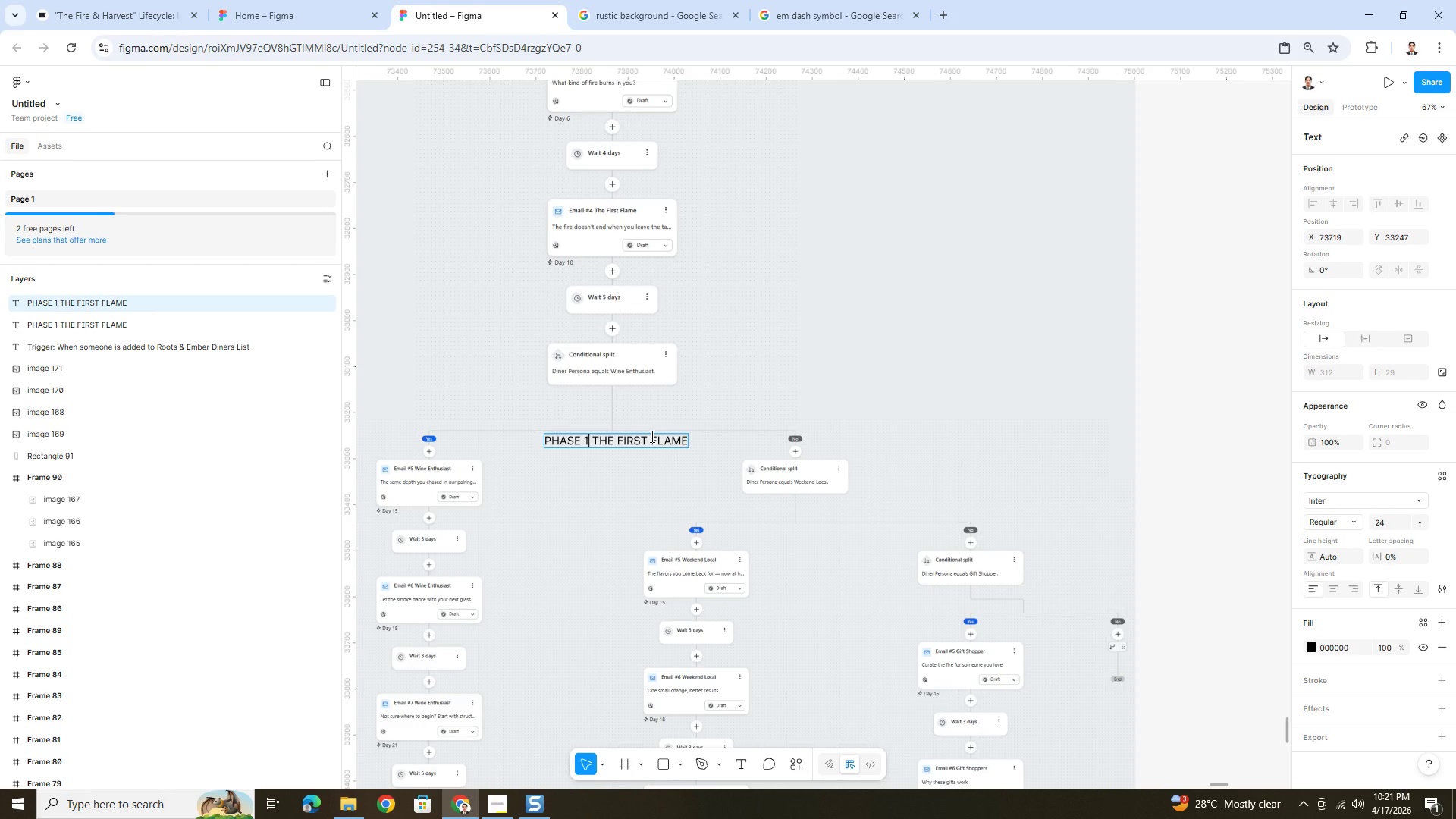 
key(Backspace)
 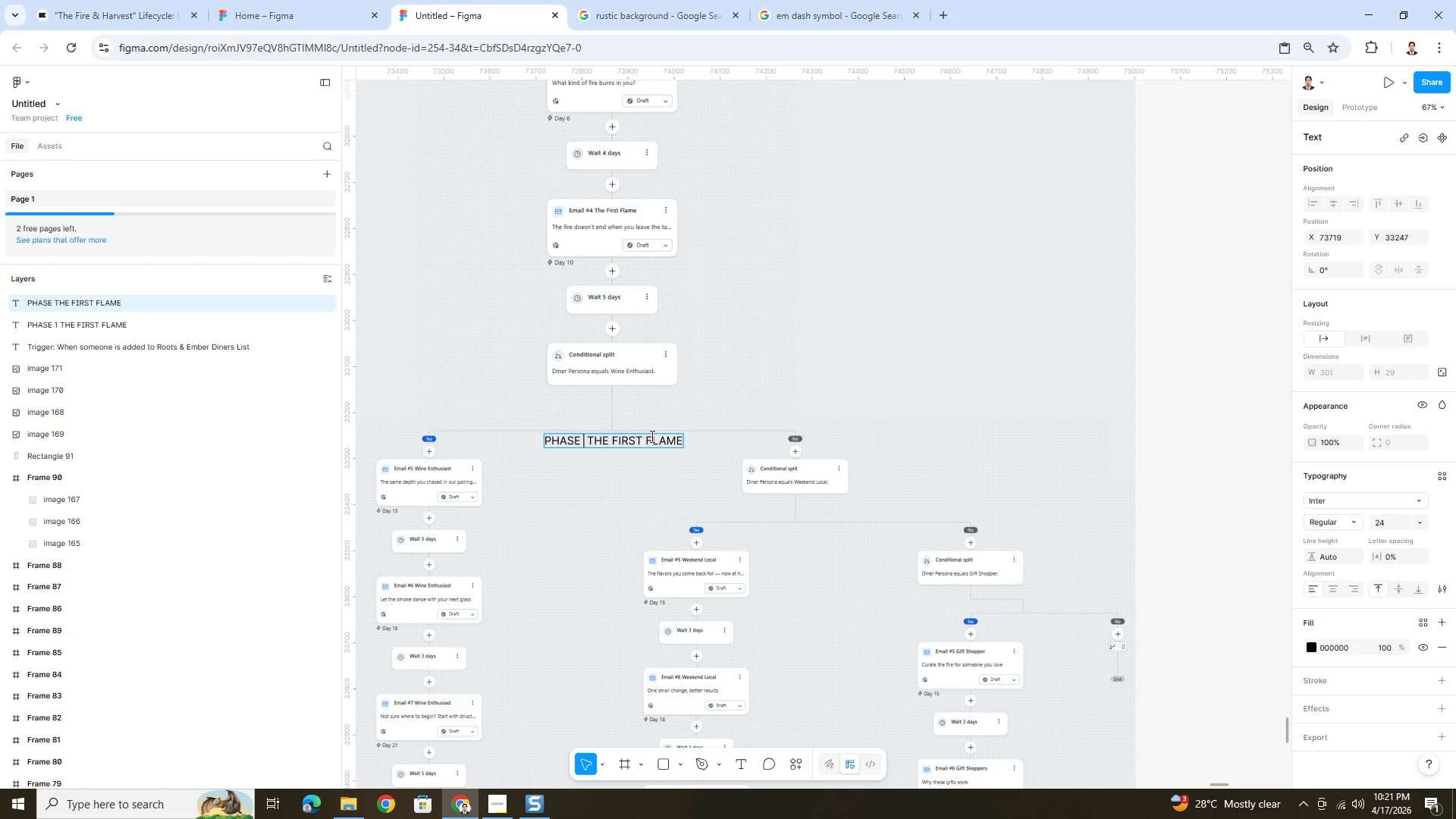 
key(2)
 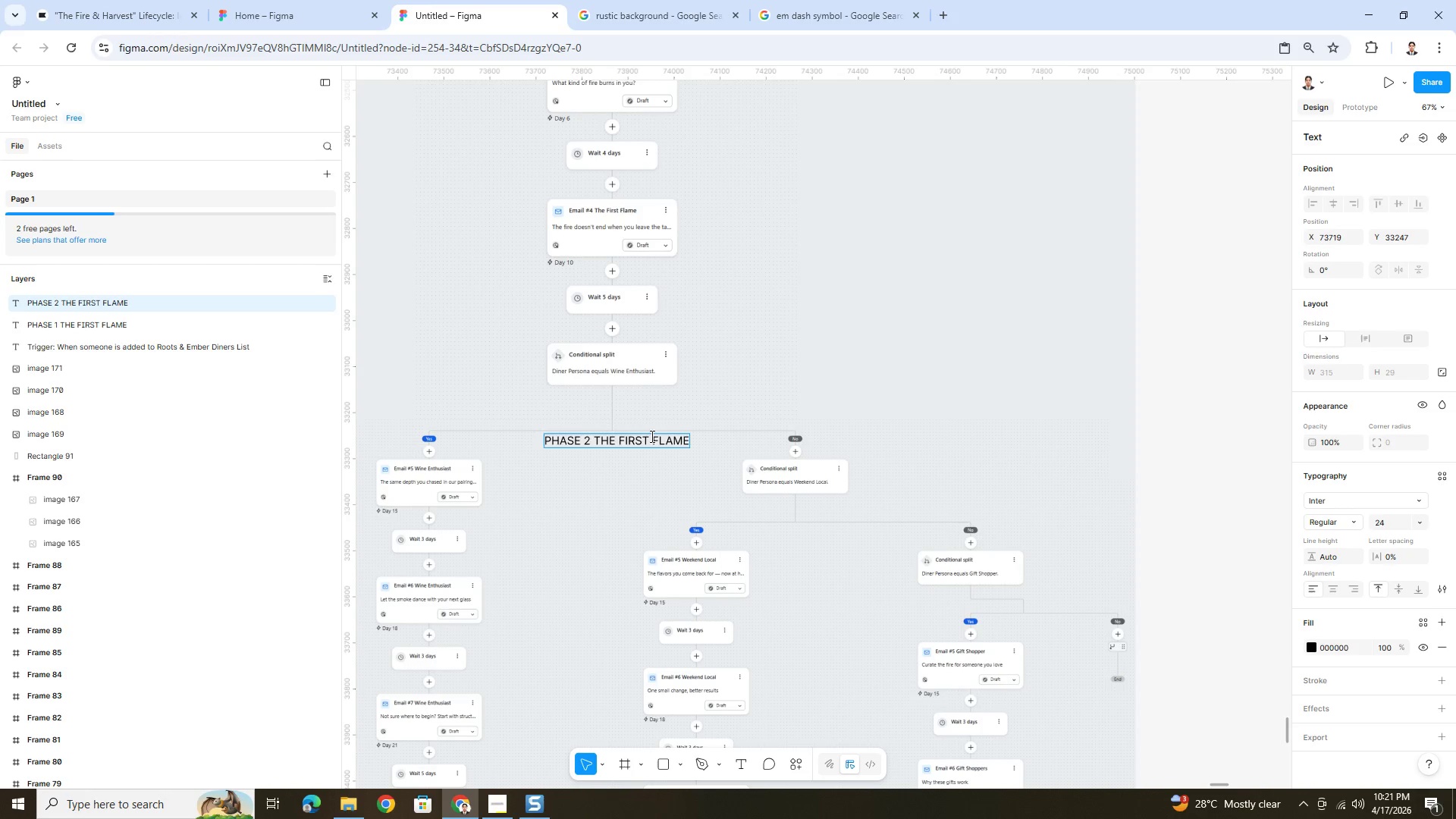 
key(ArrowRight)
 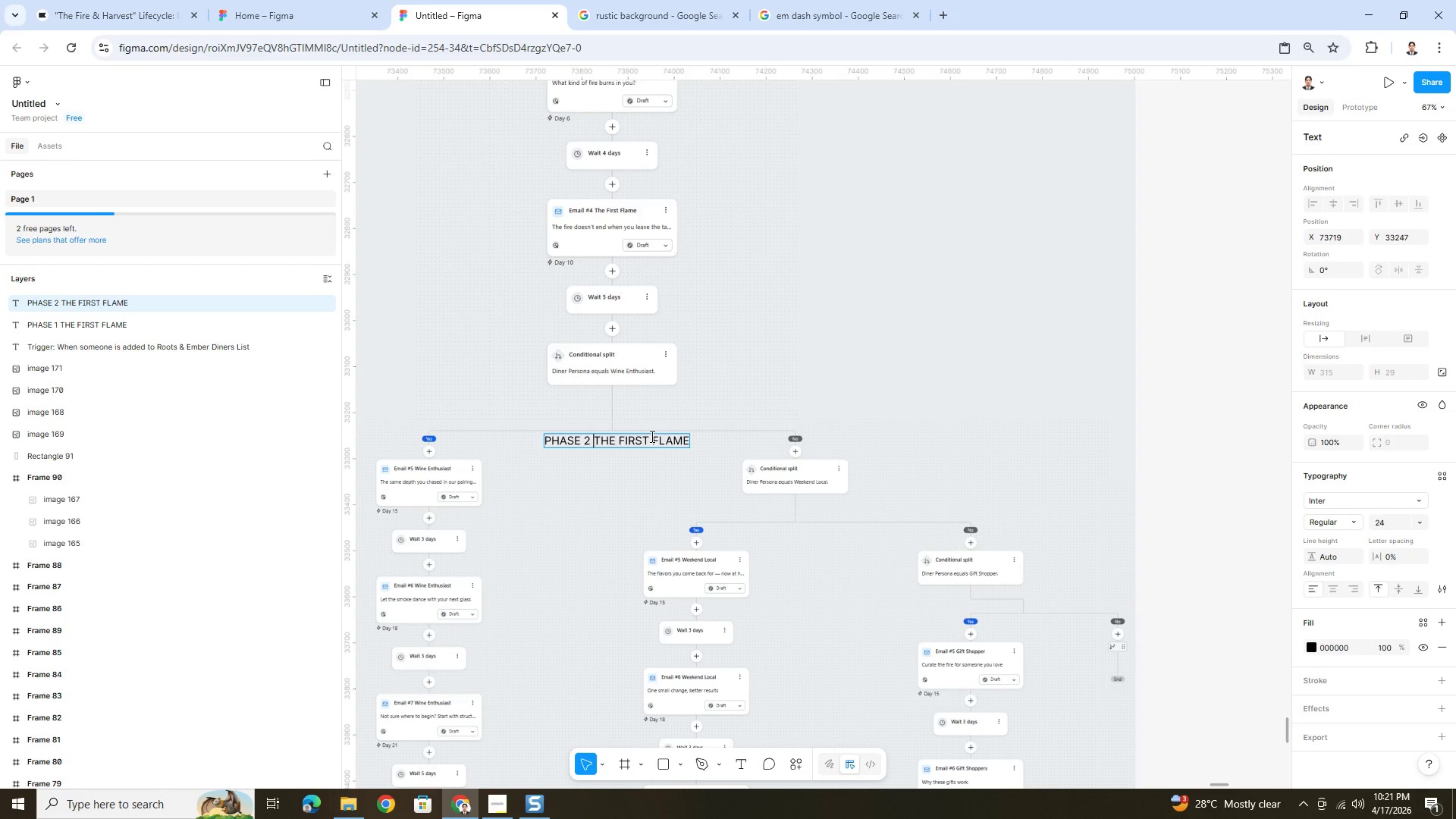 
key(ArrowRight)
 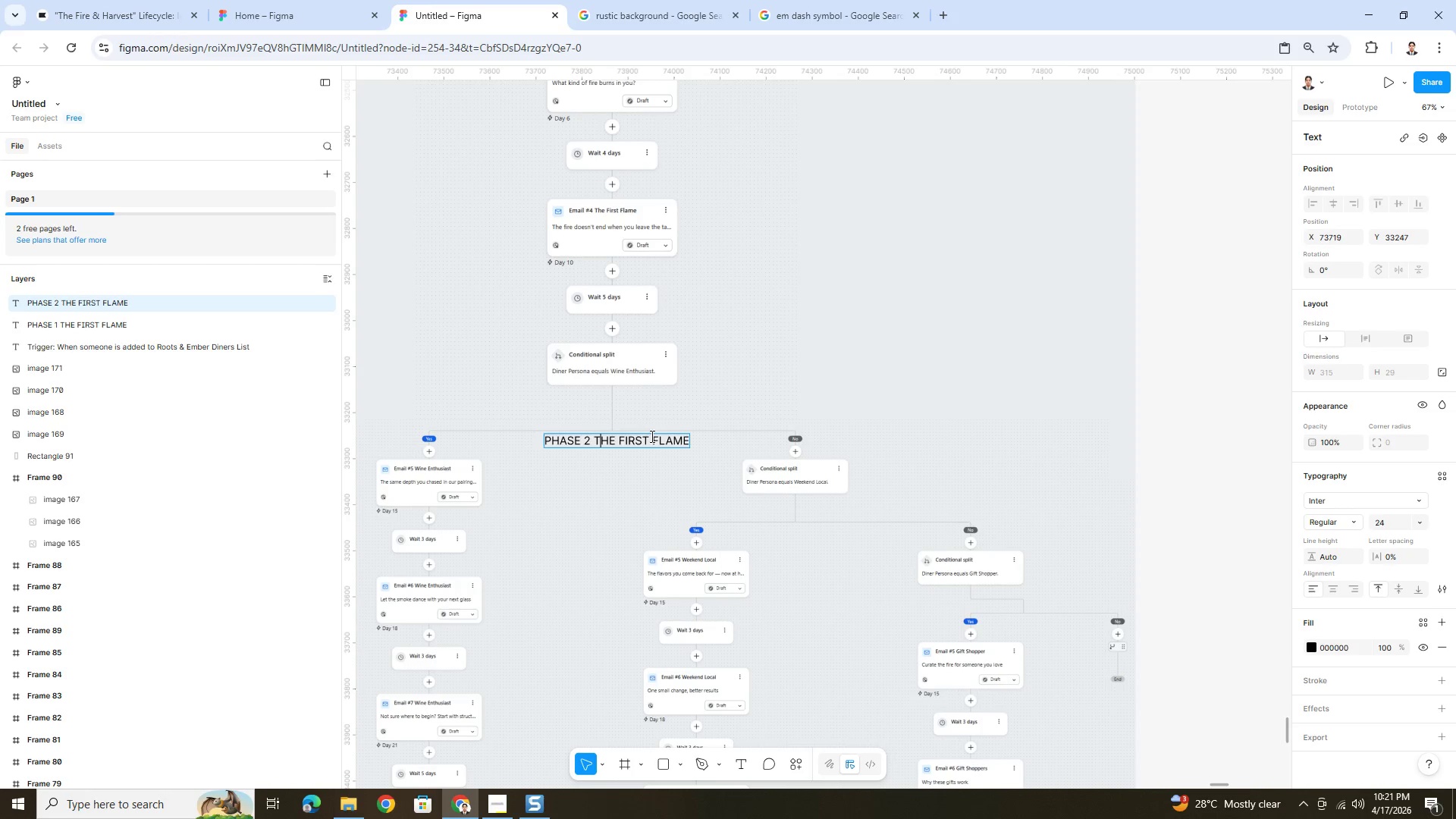 
key(ArrowRight)
 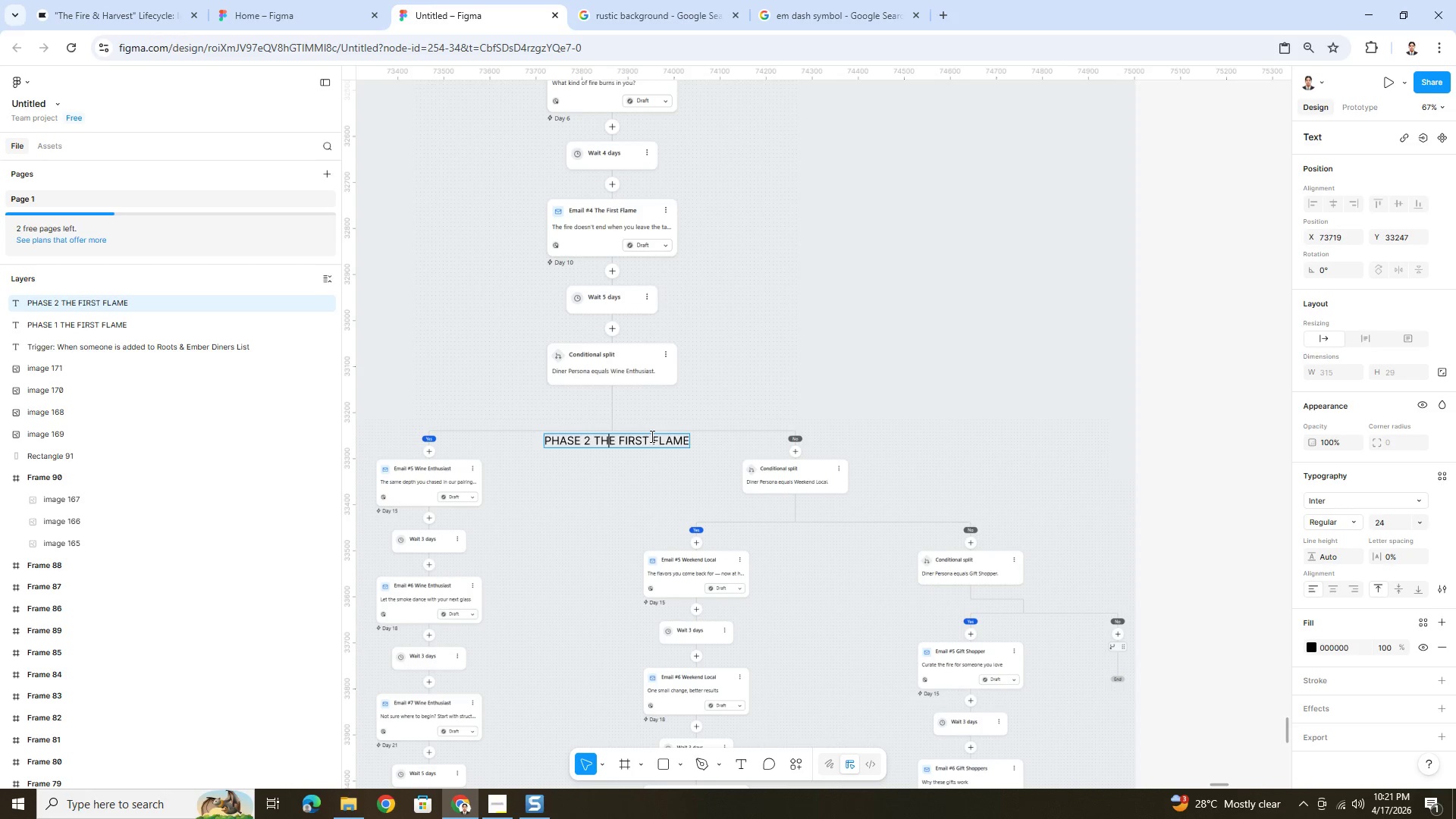 
key(ArrowRight)
 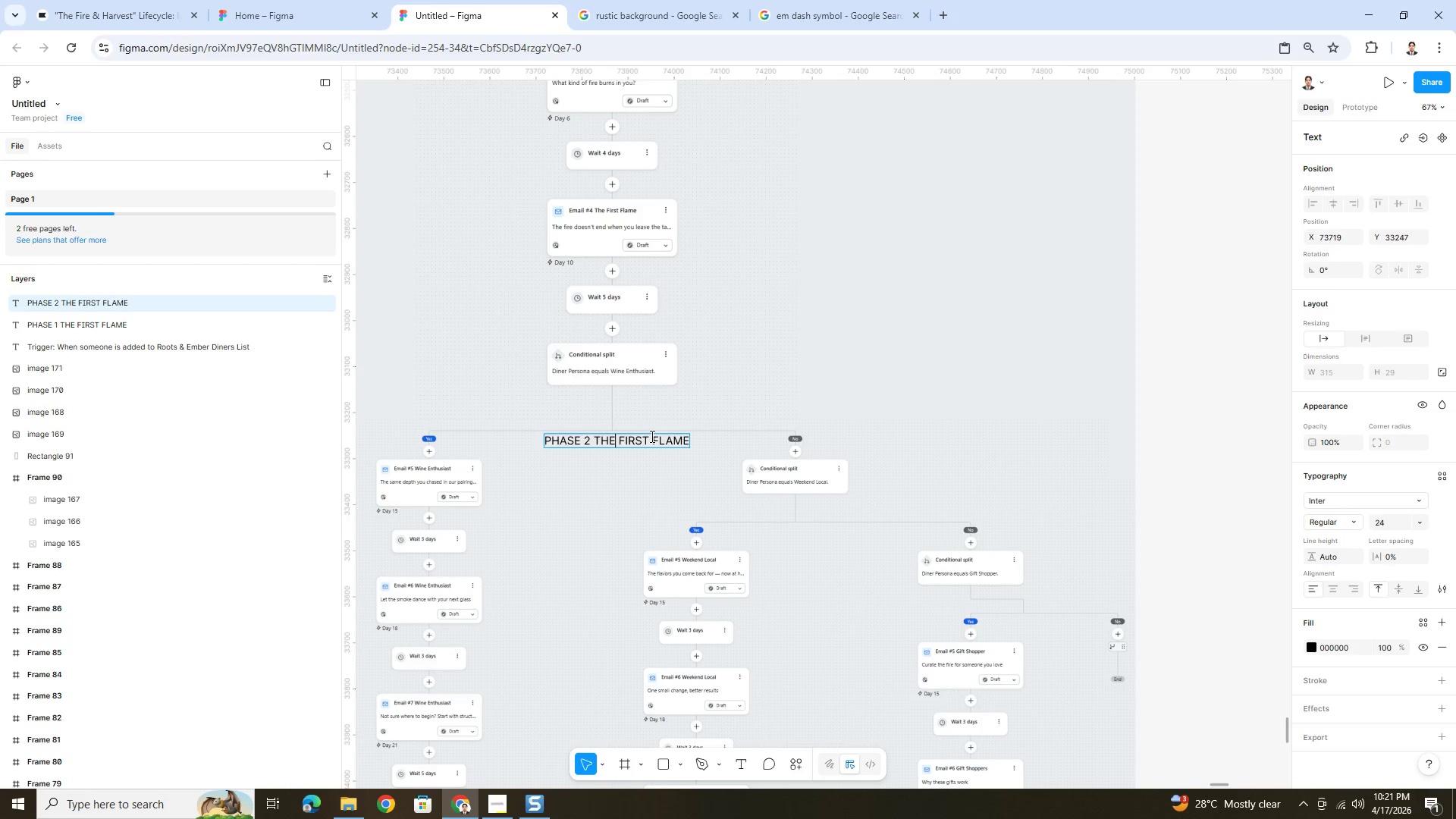 
key(ArrowRight)
 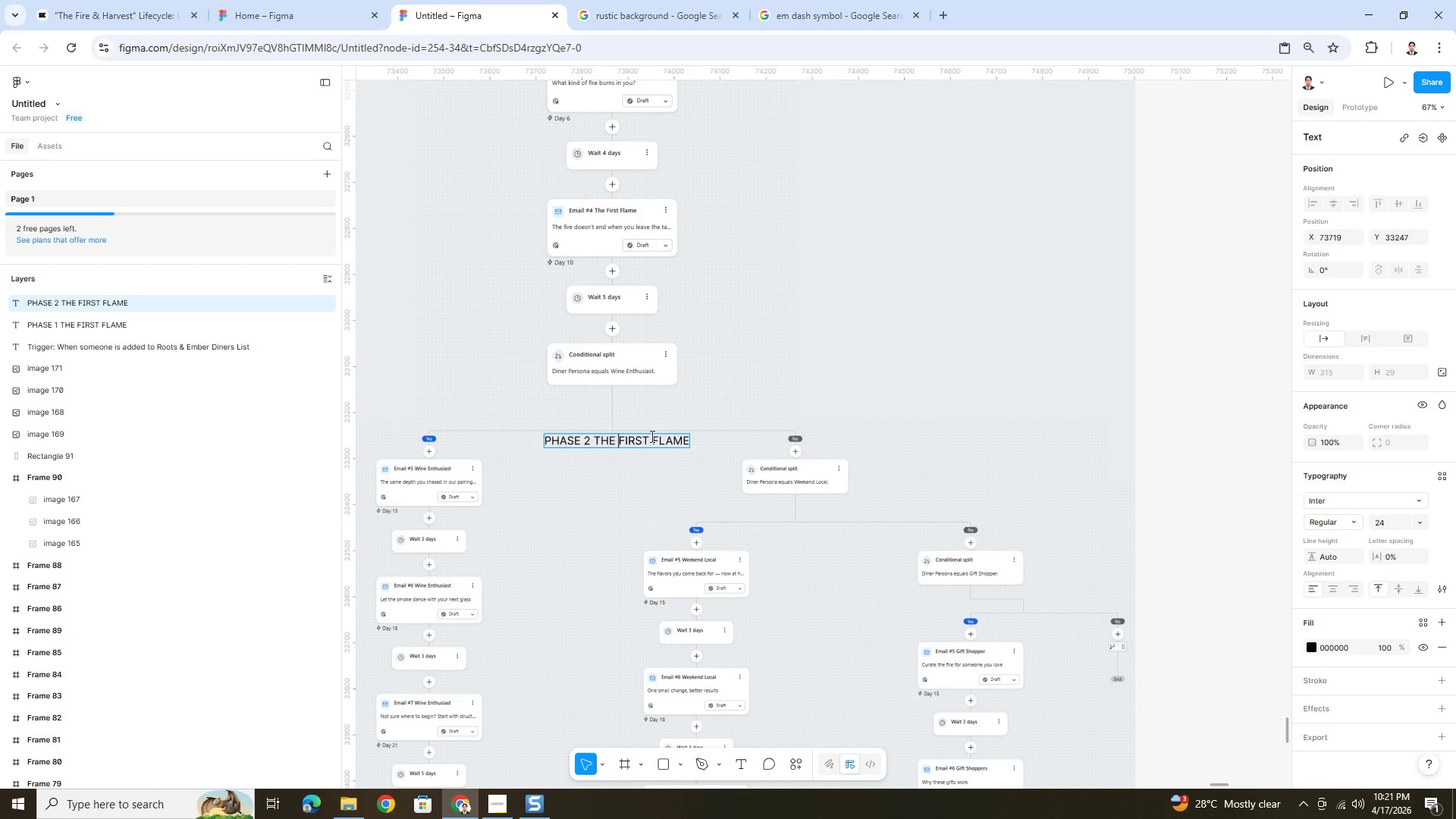 
key(ArrowRight)
 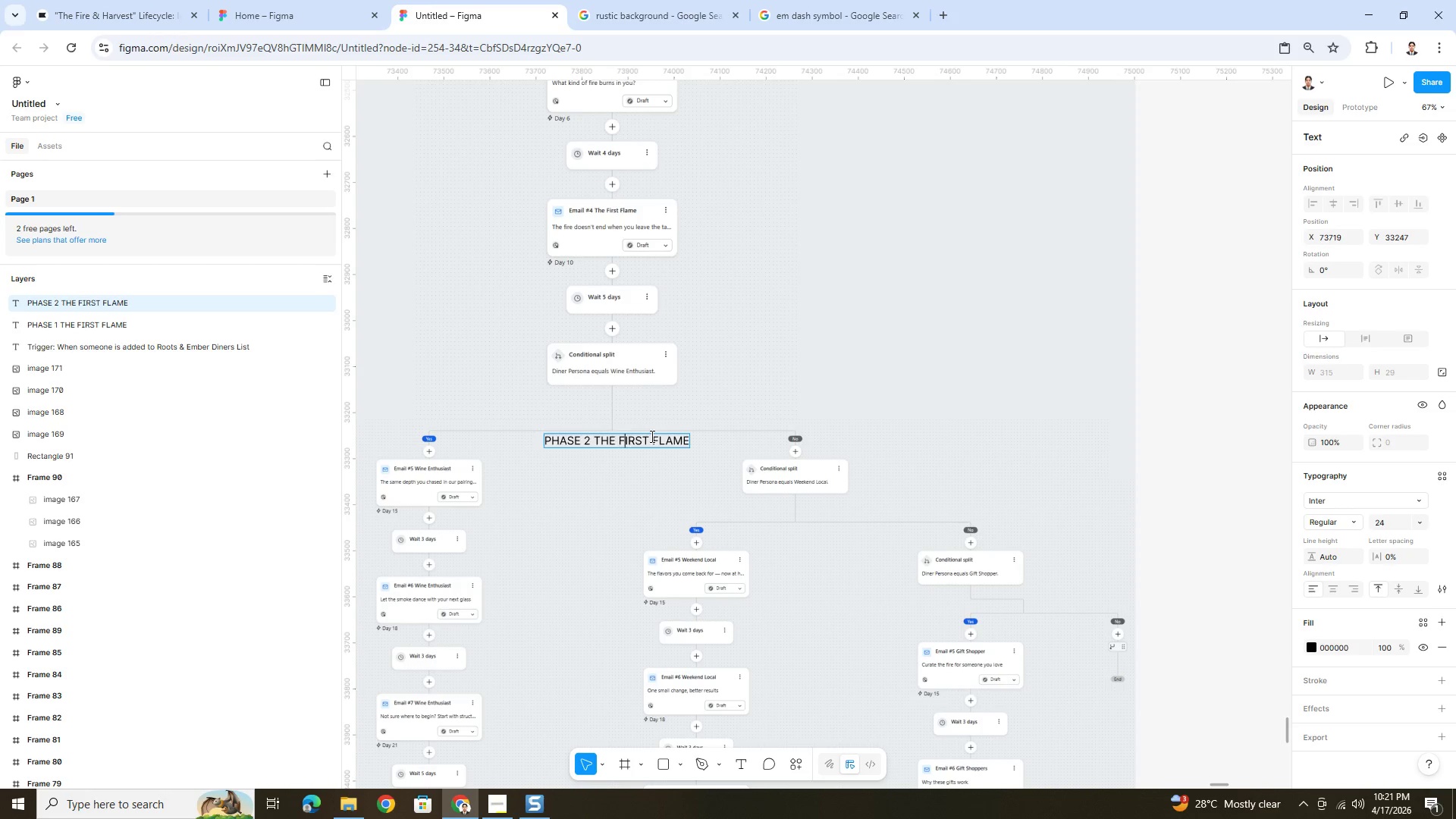 
key(ArrowRight)
 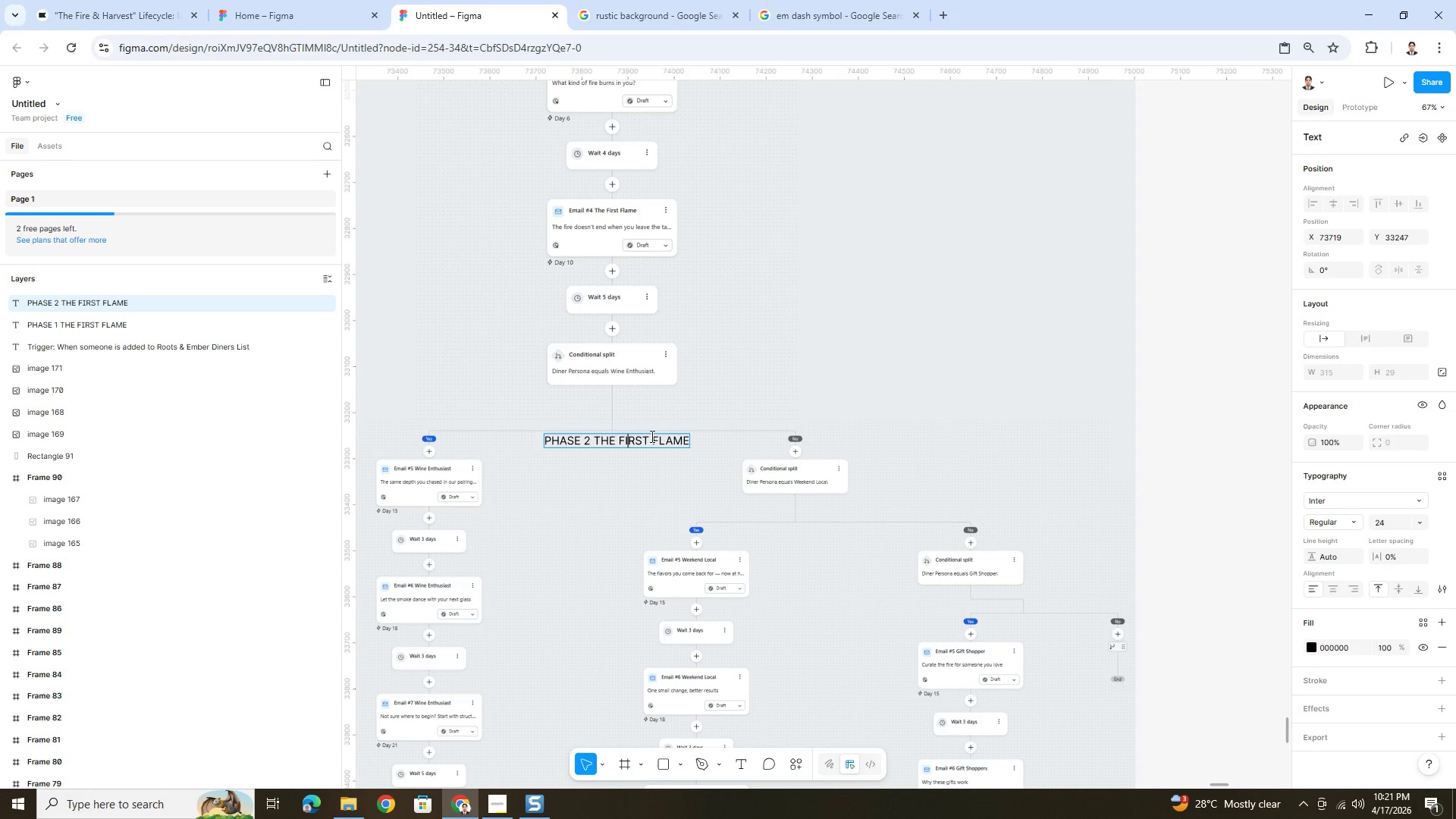 
key(ArrowRight)
 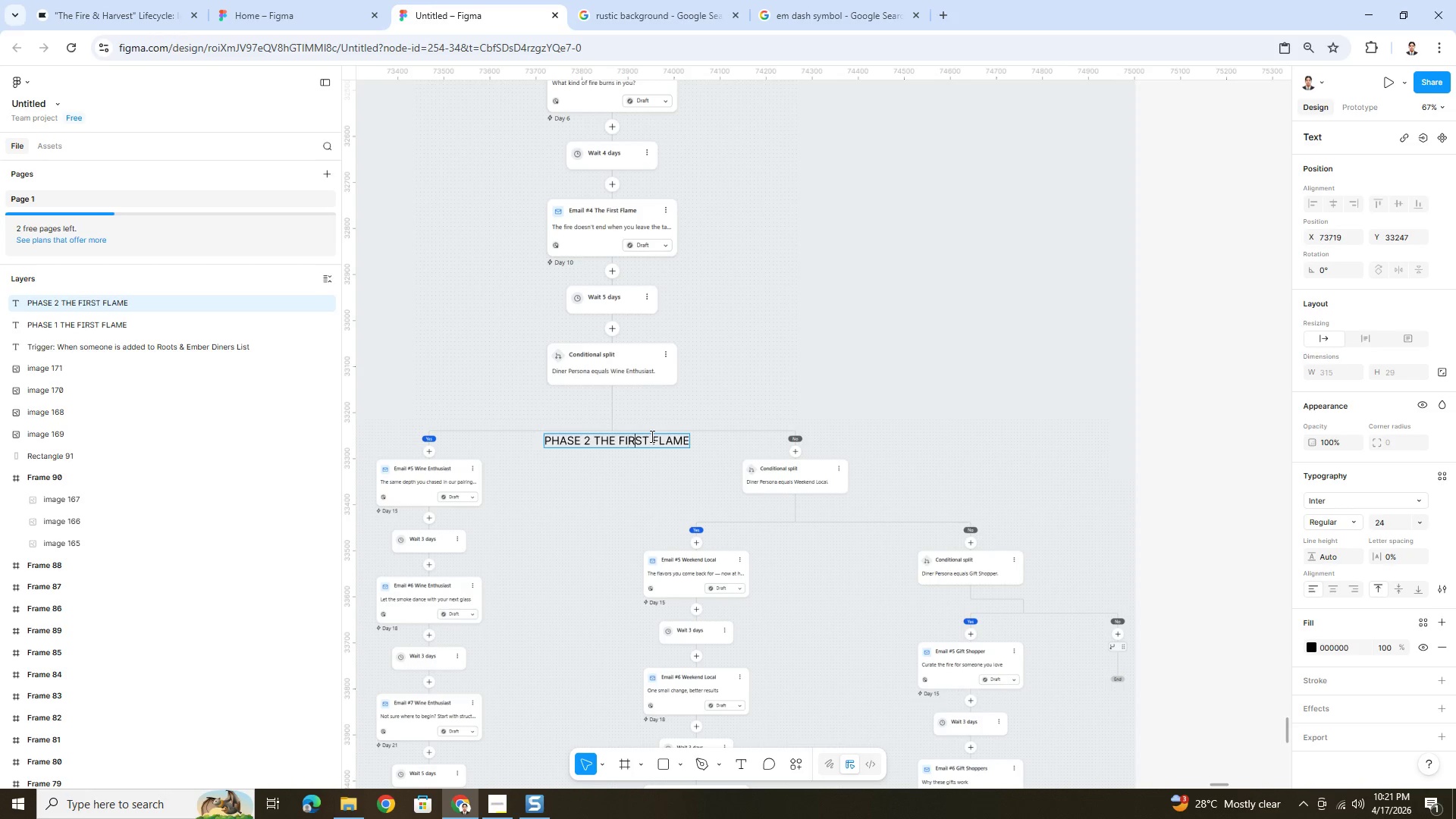 
key(ArrowRight)
 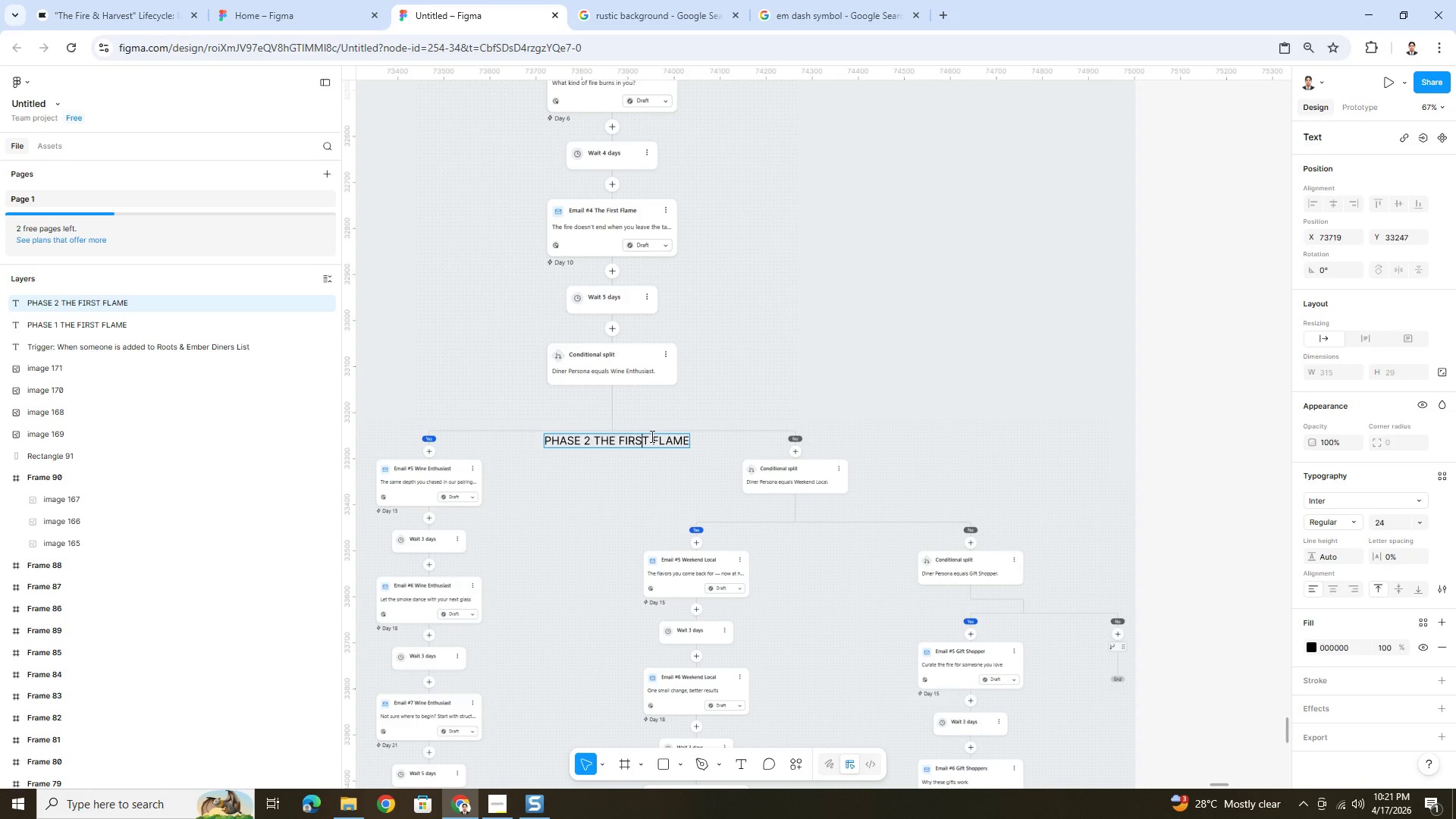 
key(ArrowRight)
 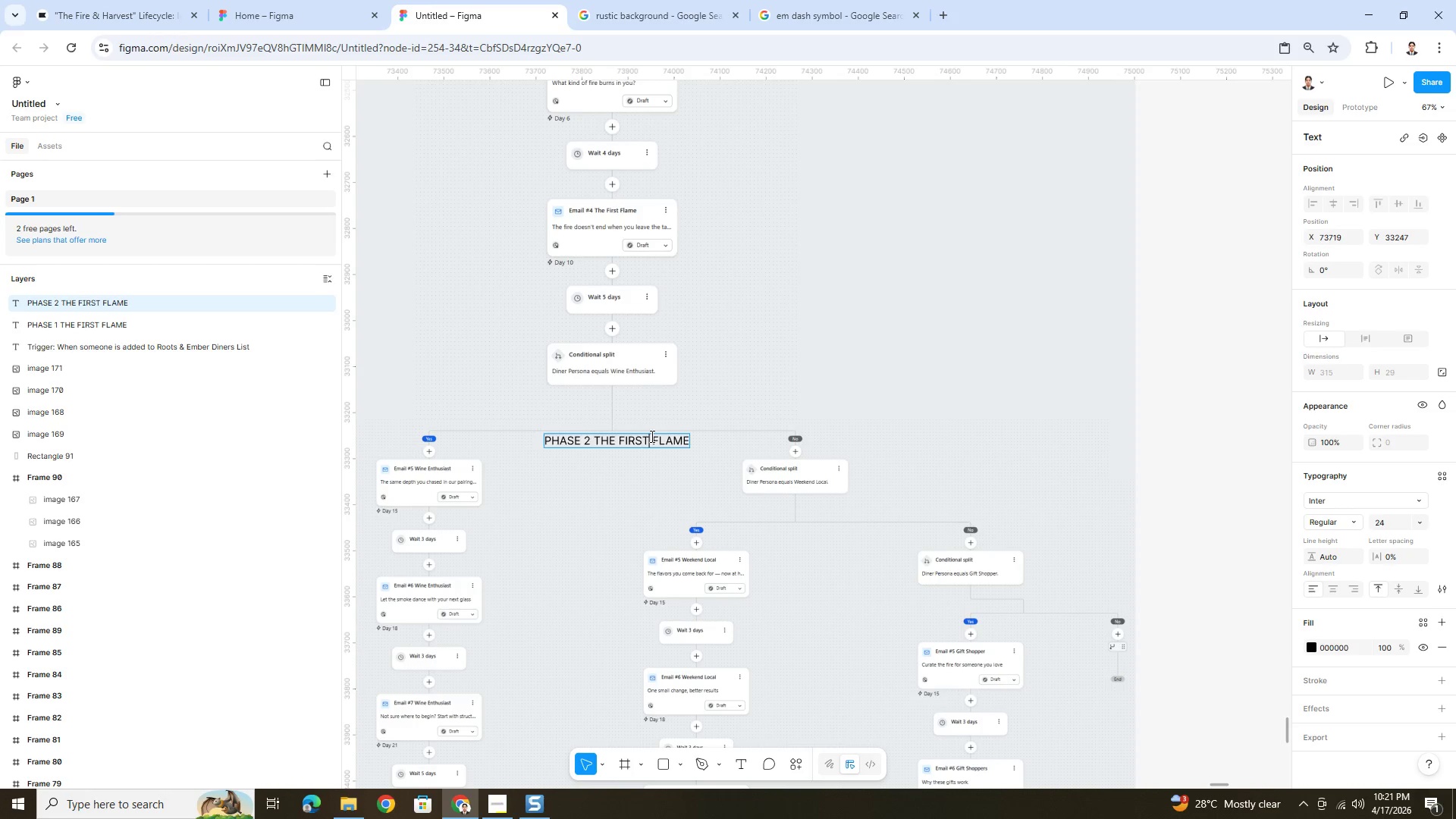 
key(ArrowRight)
 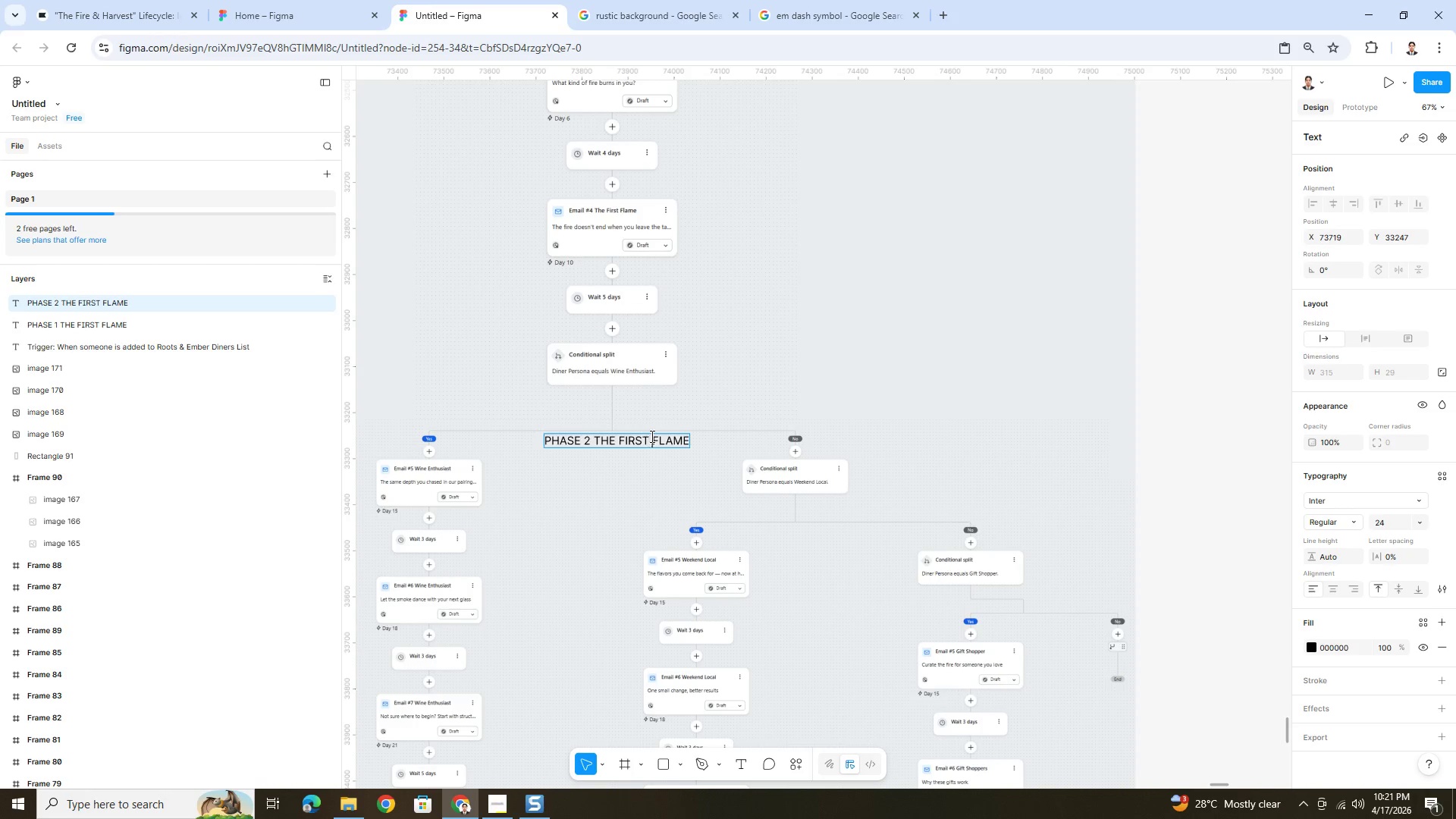 
key(ArrowRight)
 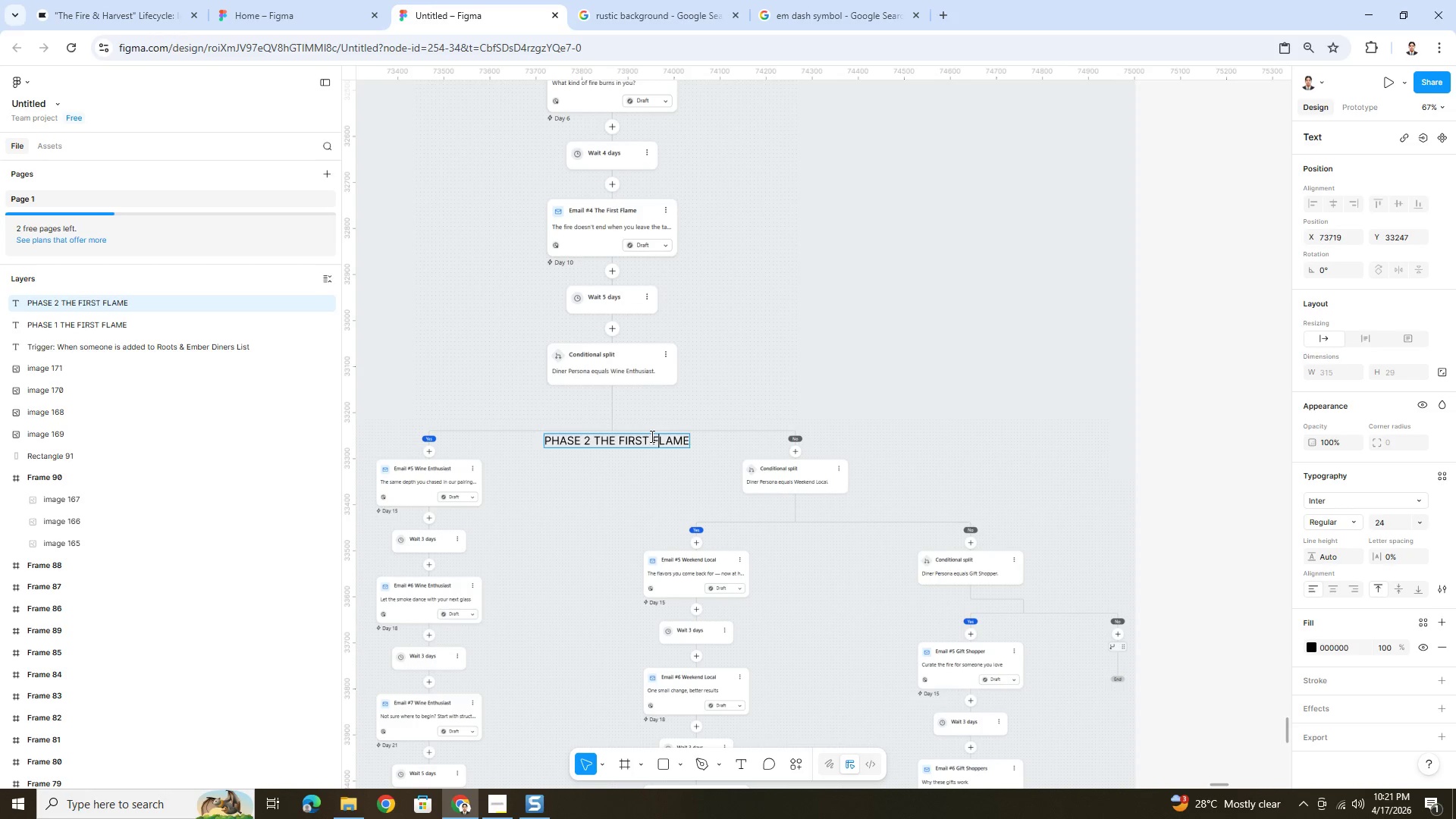 
key(ArrowRight)
 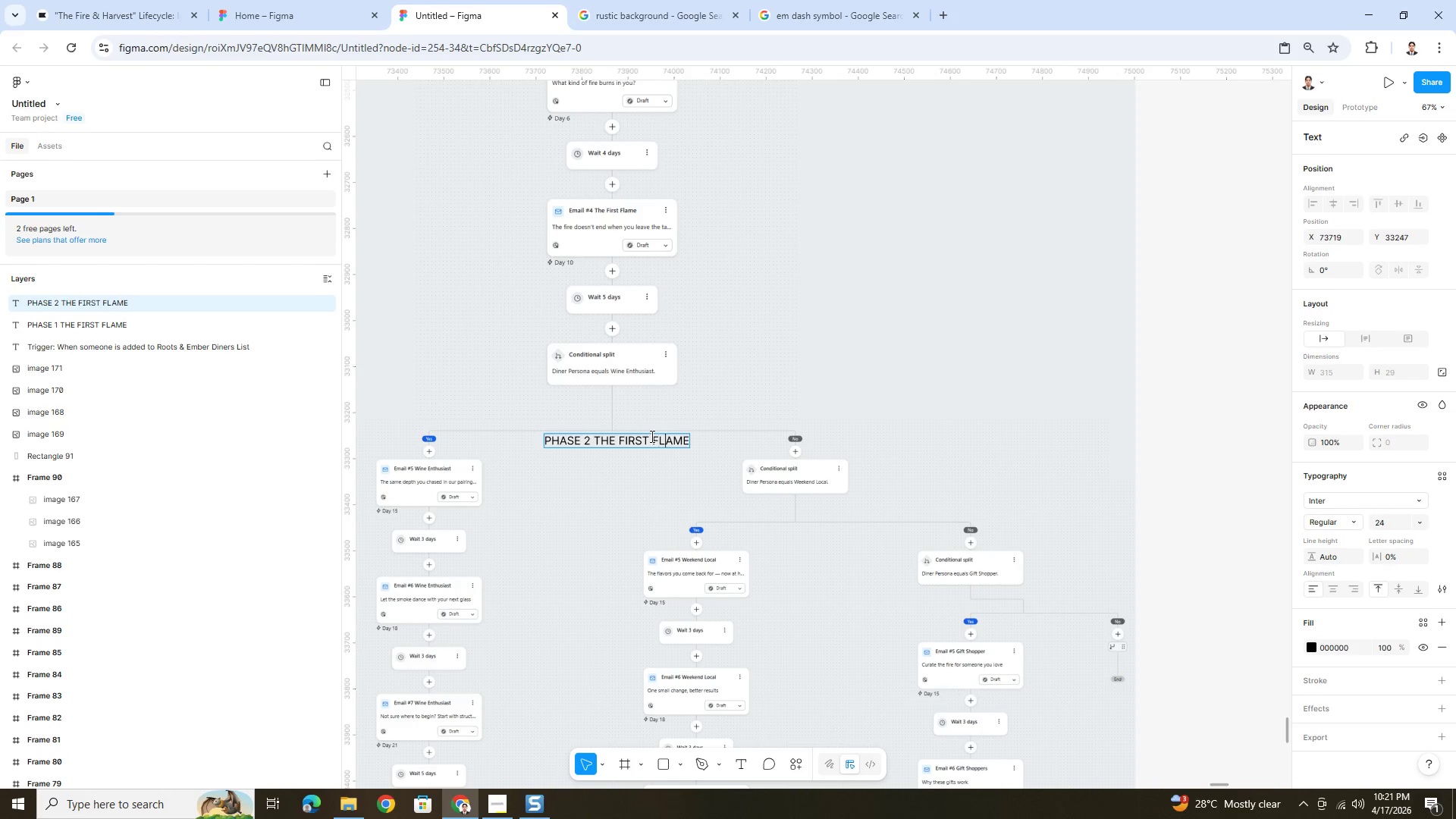 
key(ArrowRight)